 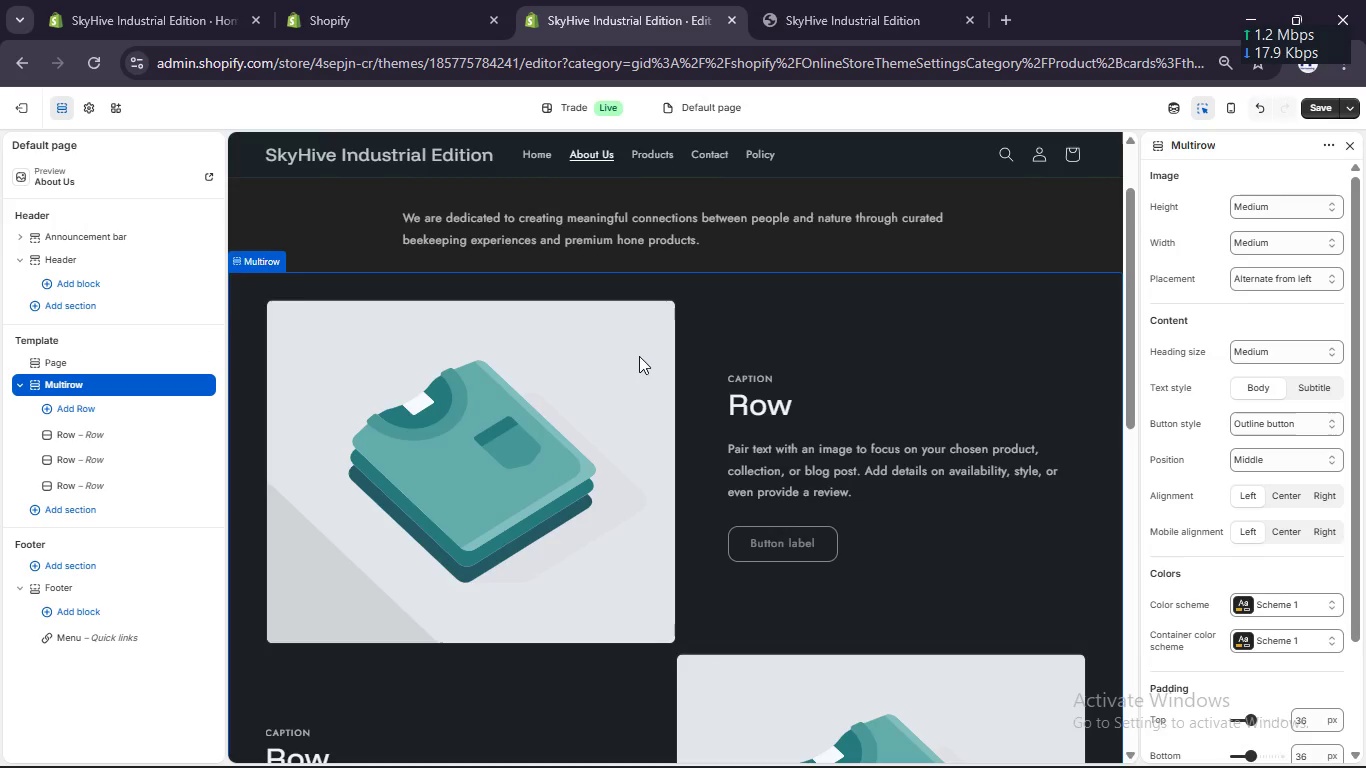 
left_click([558, 372])
 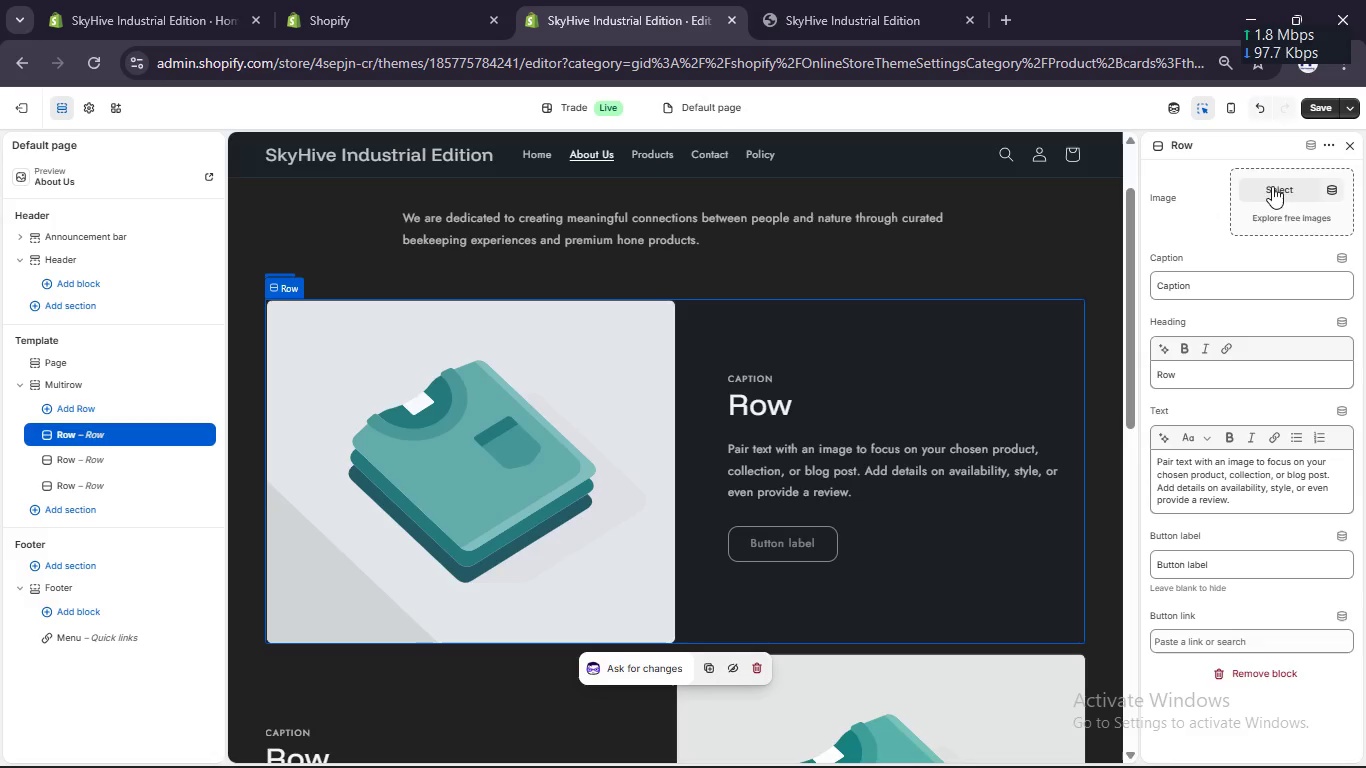 
left_click([1272, 185])
 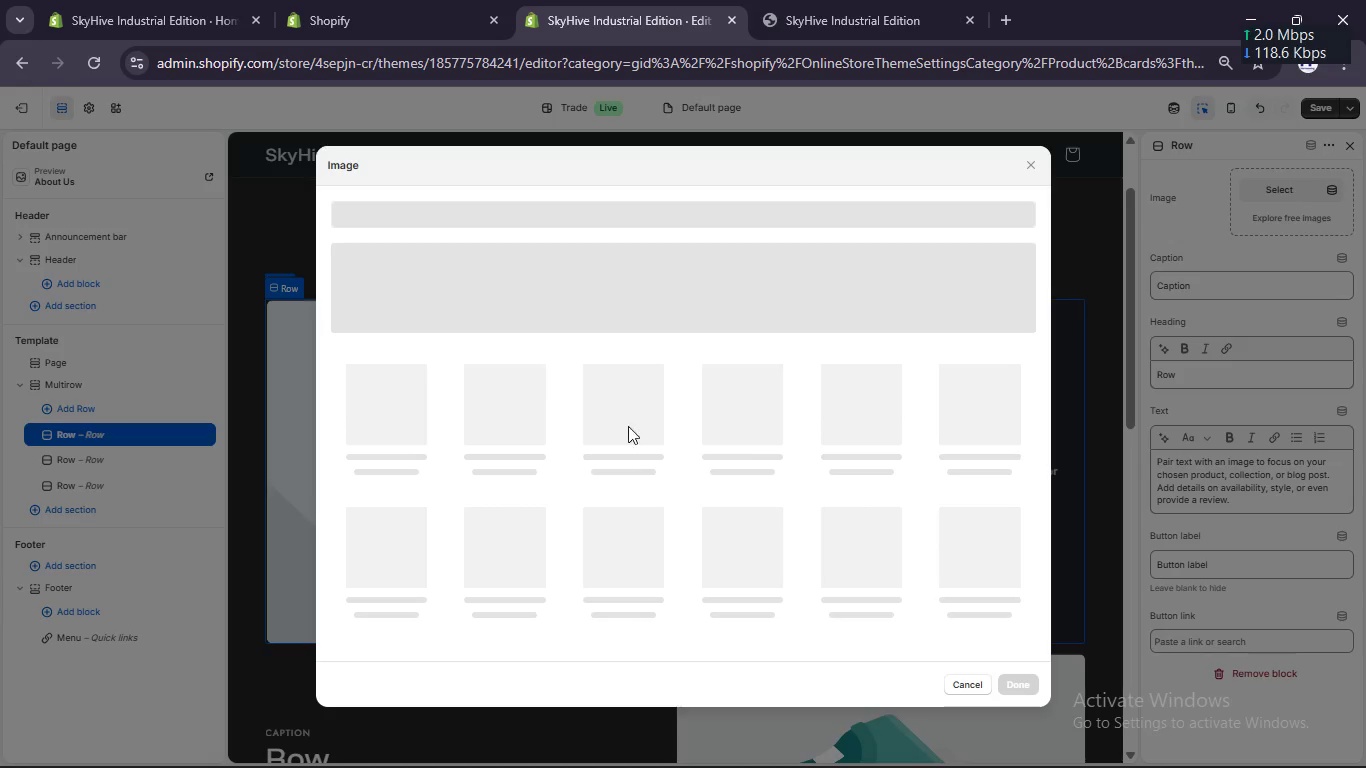 
mouse_move([612, 486])
 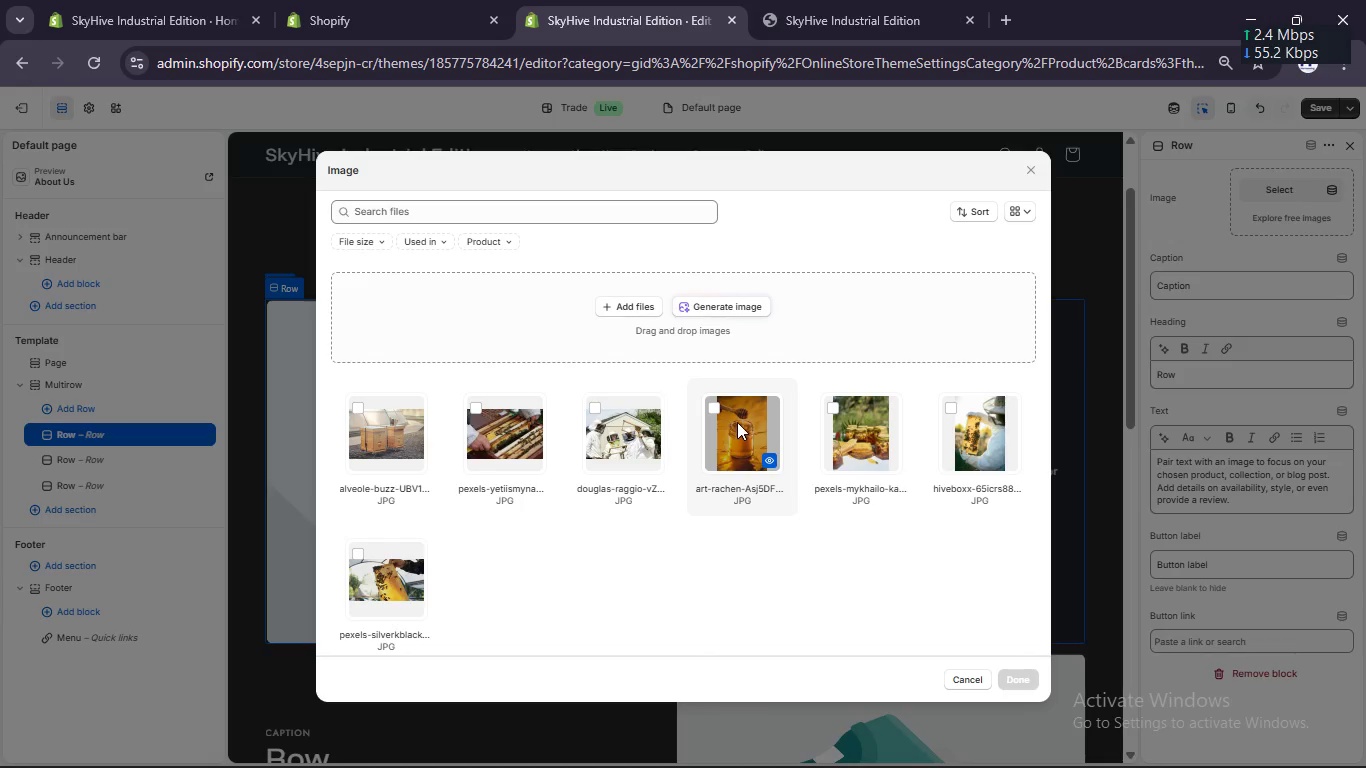 
left_click([737, 422])
 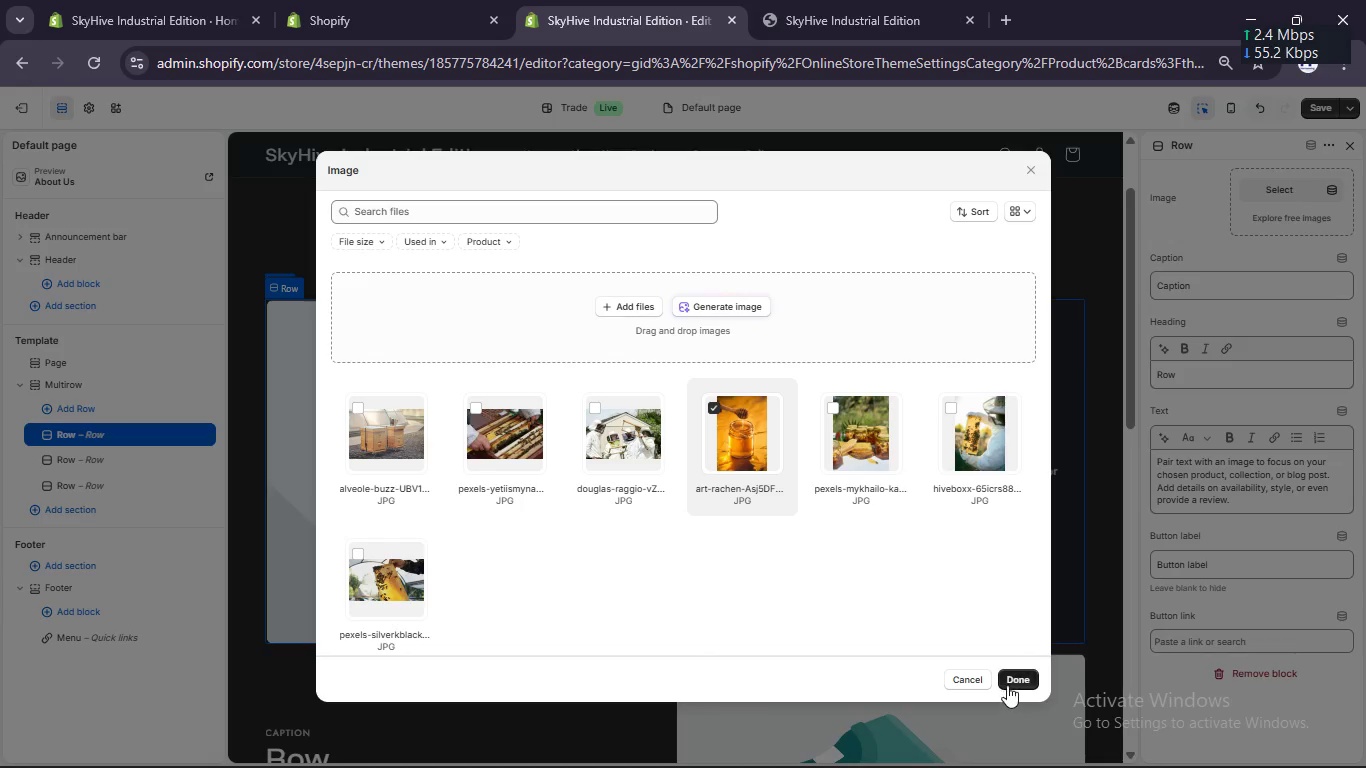 
left_click([1009, 681])
 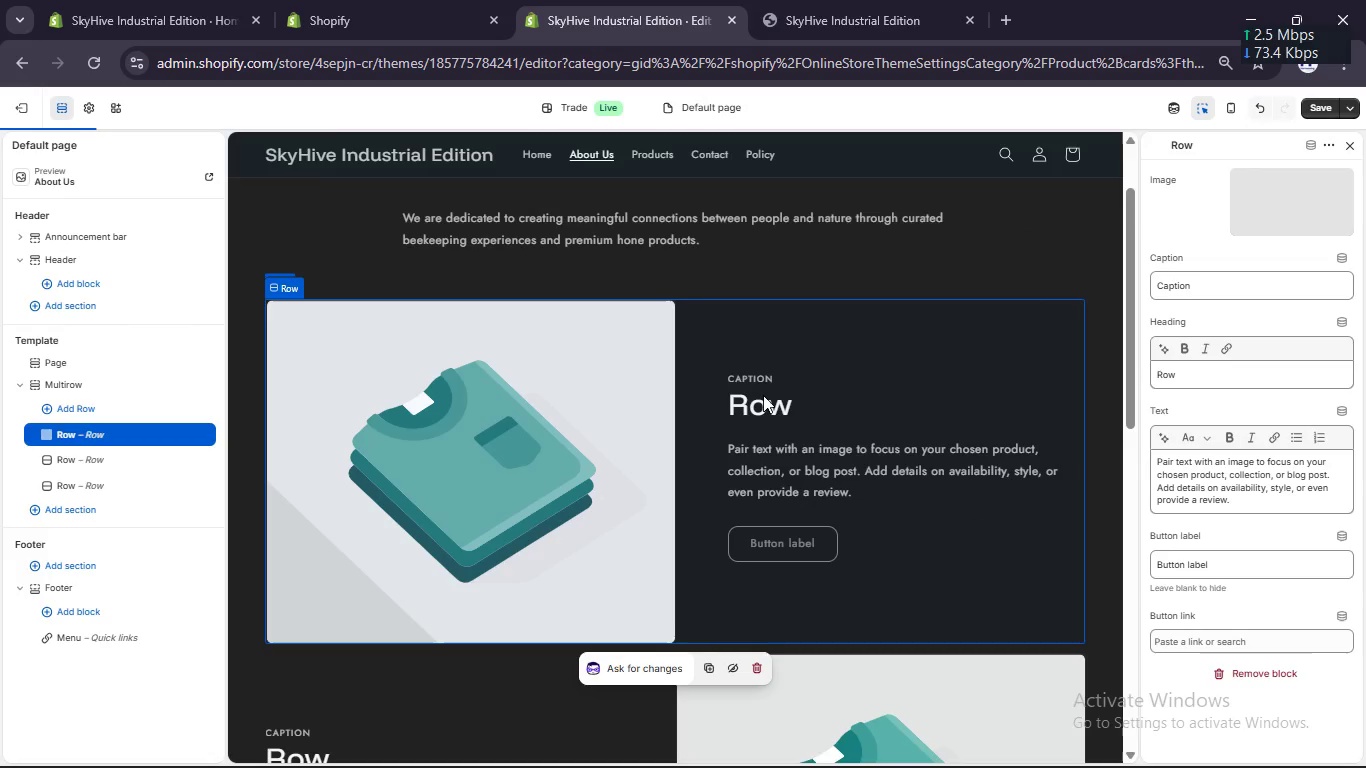 
left_click([763, 395])
 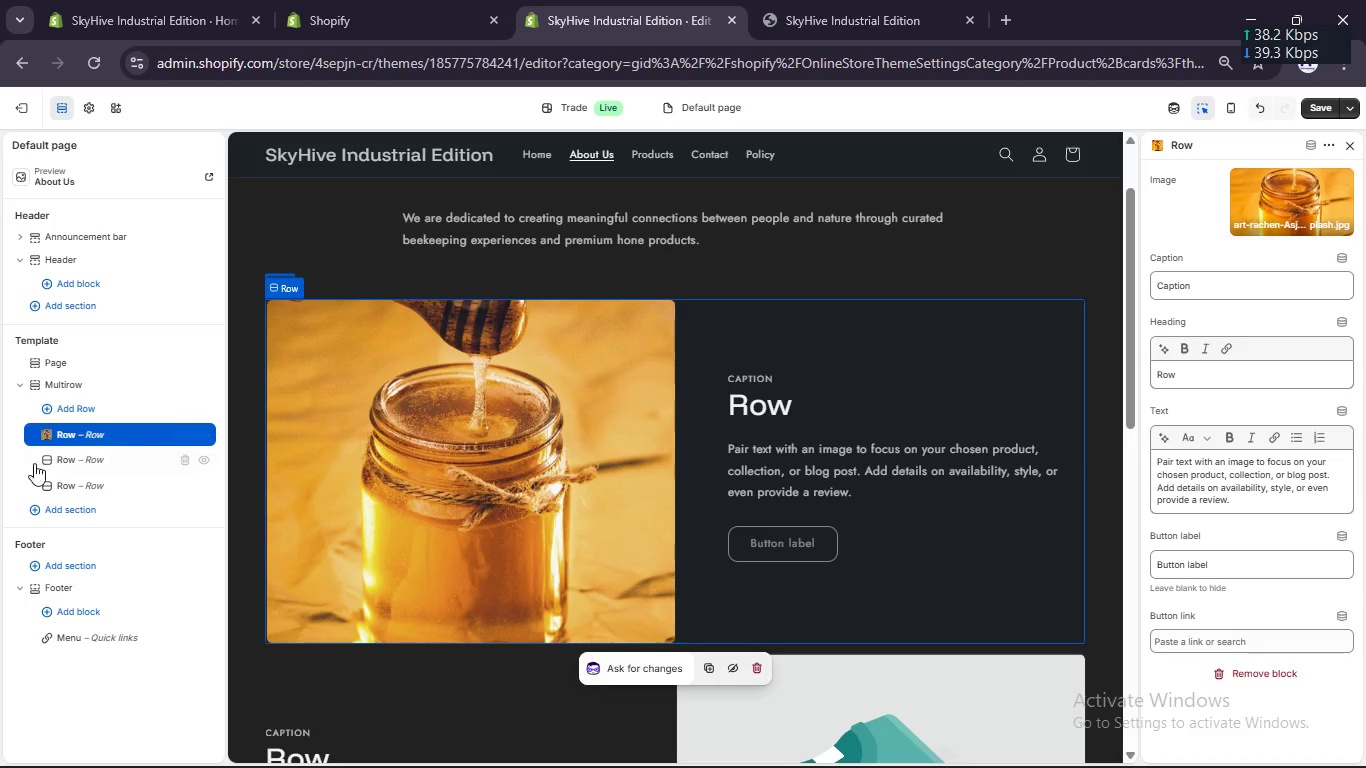 
wait(7.92)
 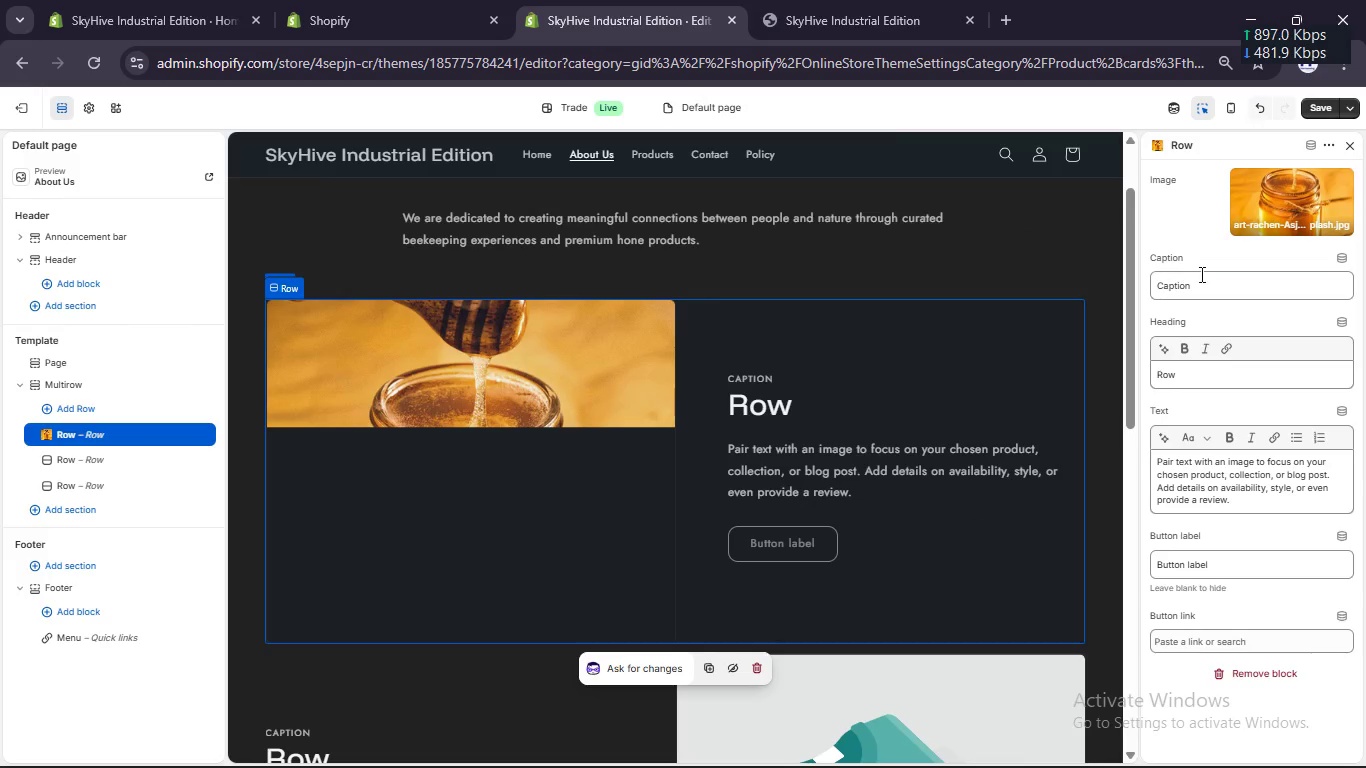 
left_click([766, 374])
 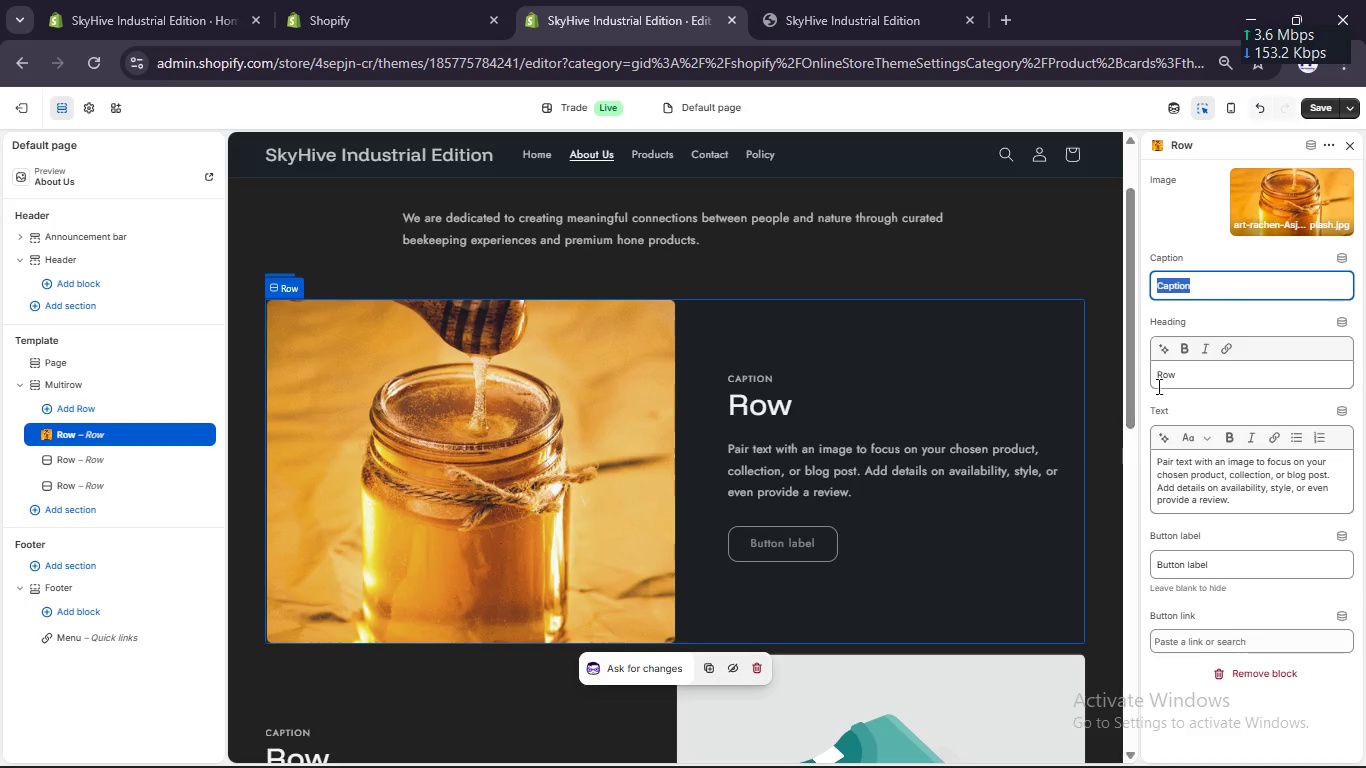 
double_click([1173, 377])
 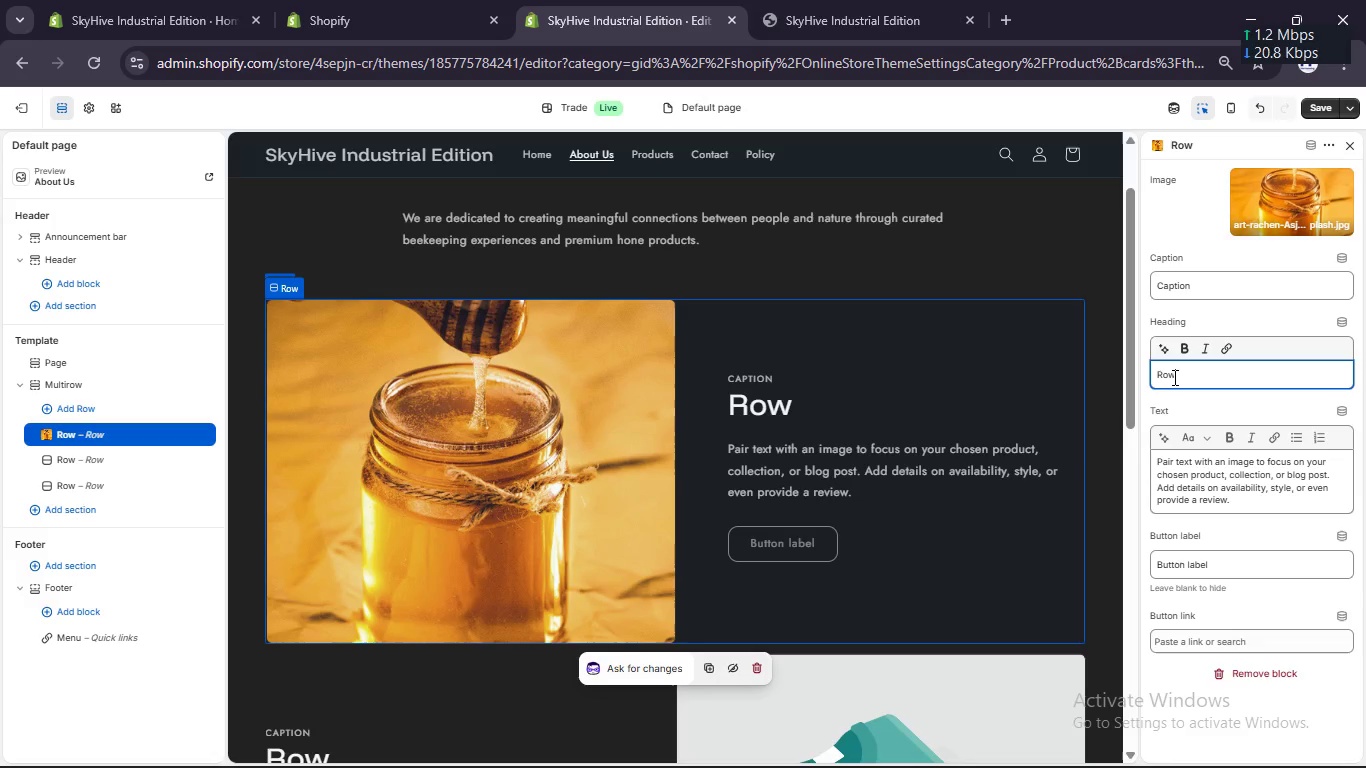 
wait(34.55)
 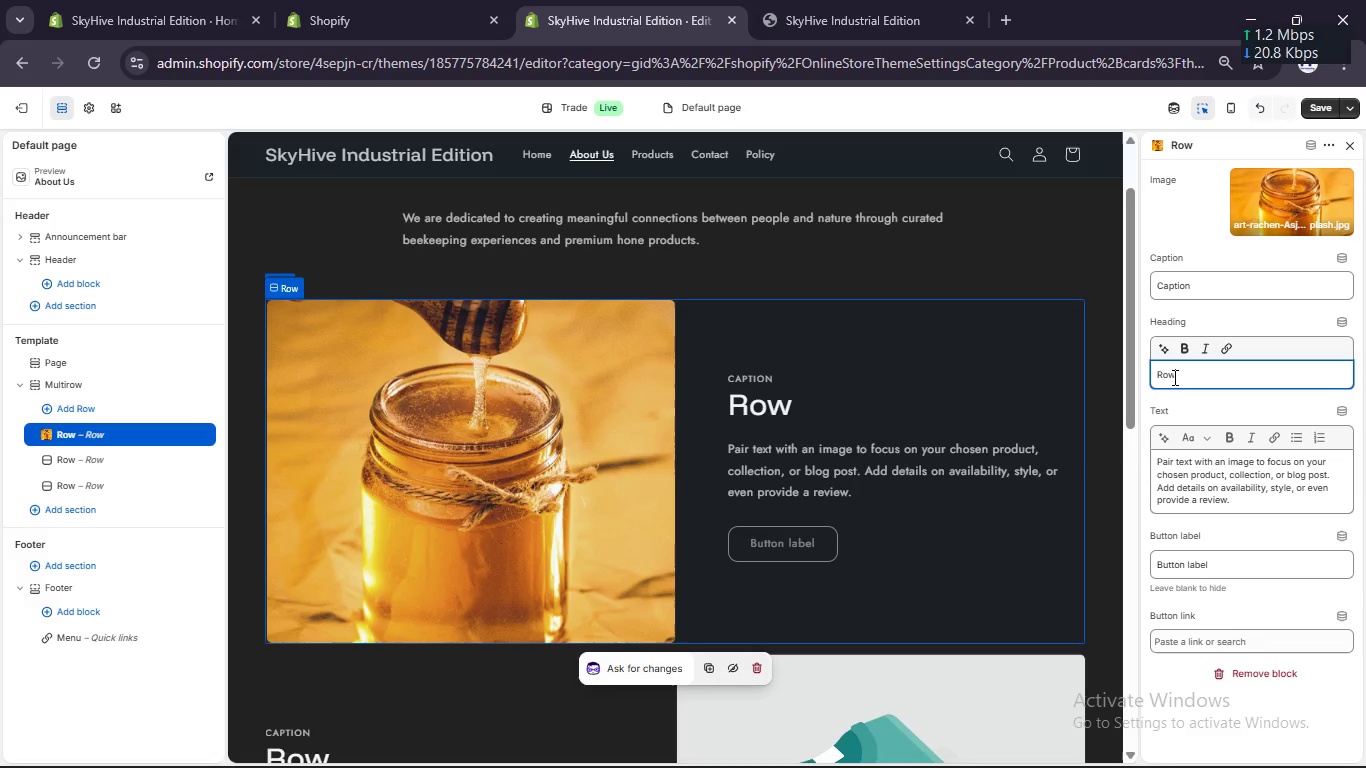 
left_click([1172, 377])
 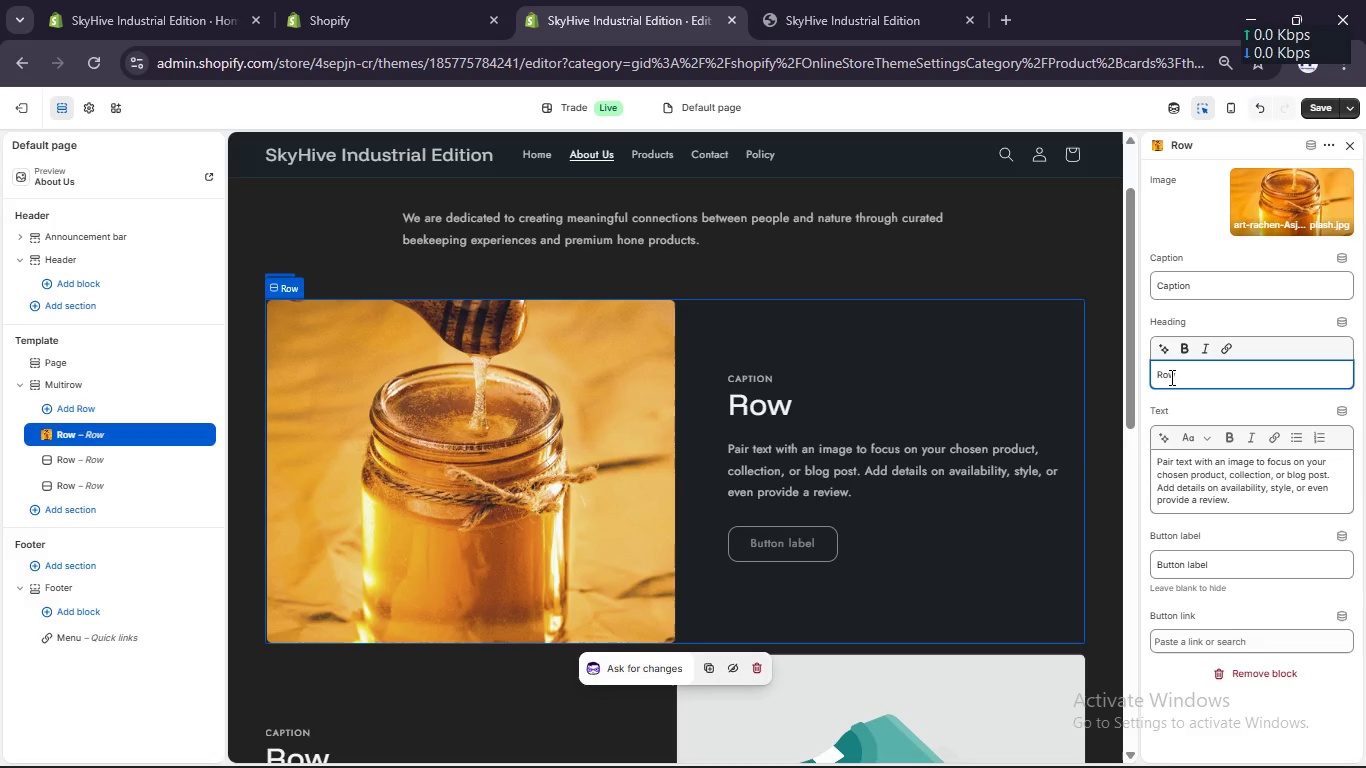 
wait(17.7)
 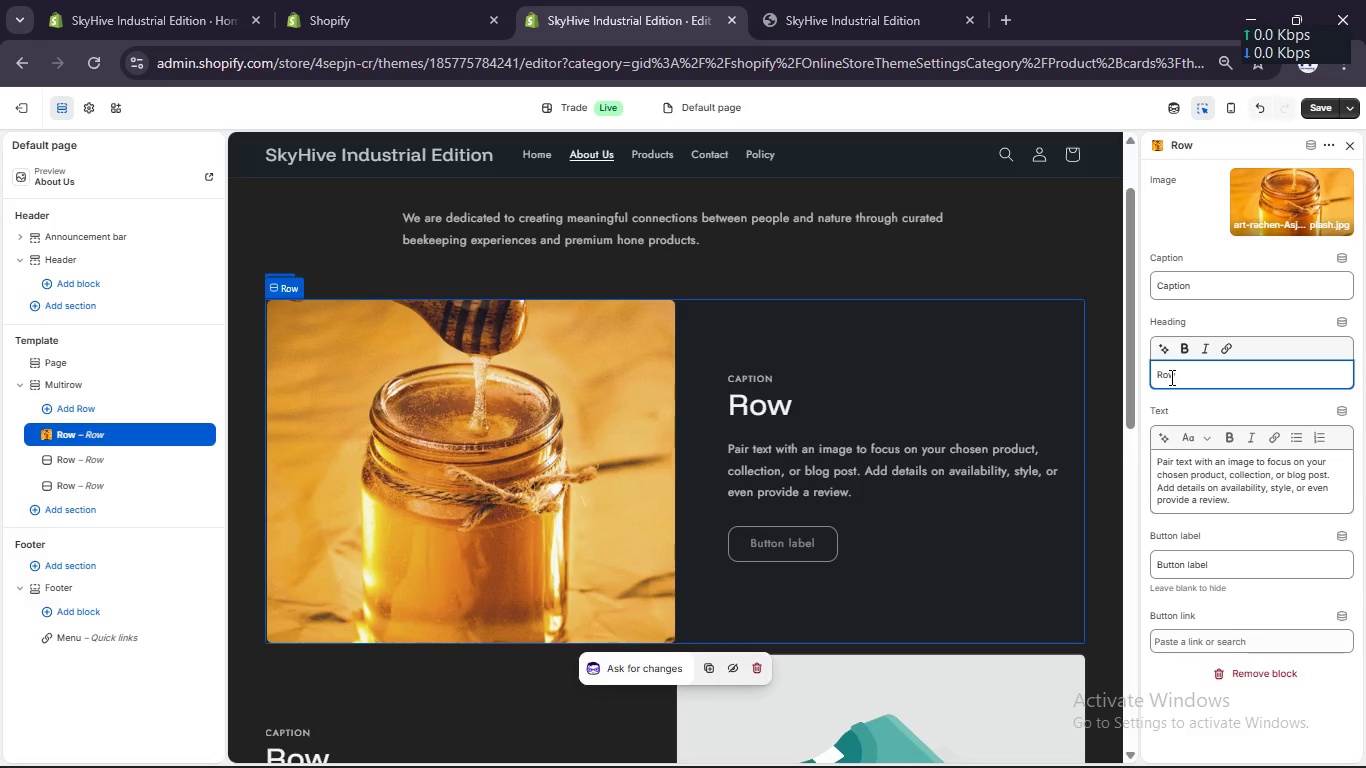 
key(Control+A)
 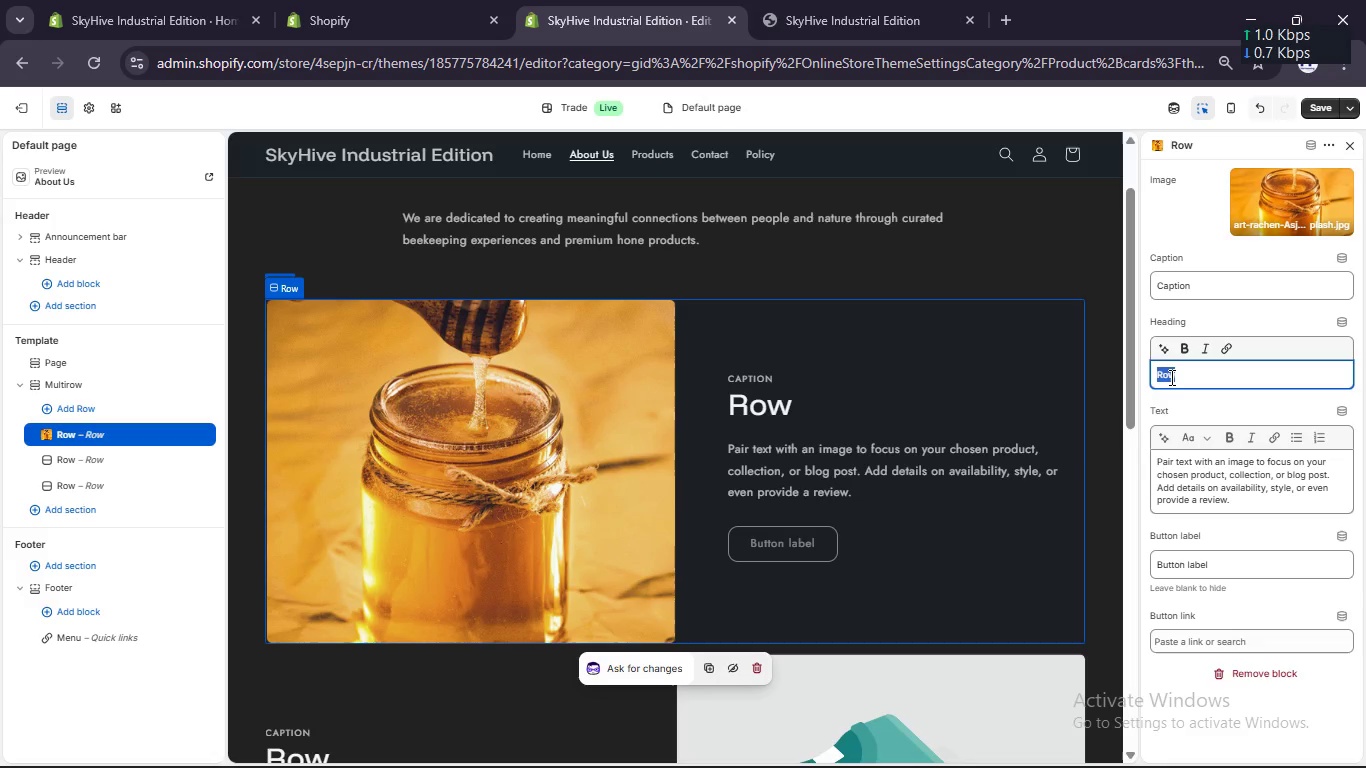 
type(Who are )
key(Backspace)
key(Backspace)
key(Backspace)
key(Backspace)
type(We Are)
 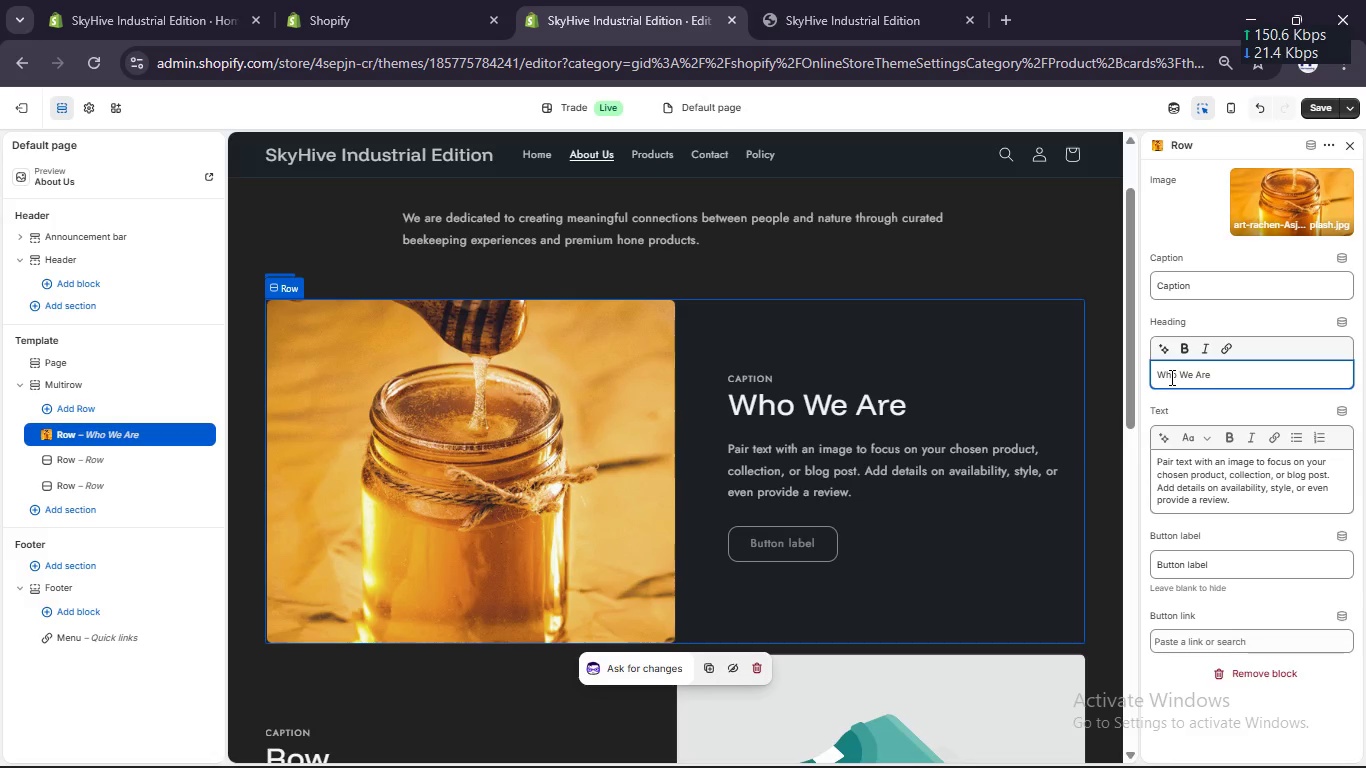 
left_click([1214, 493])
 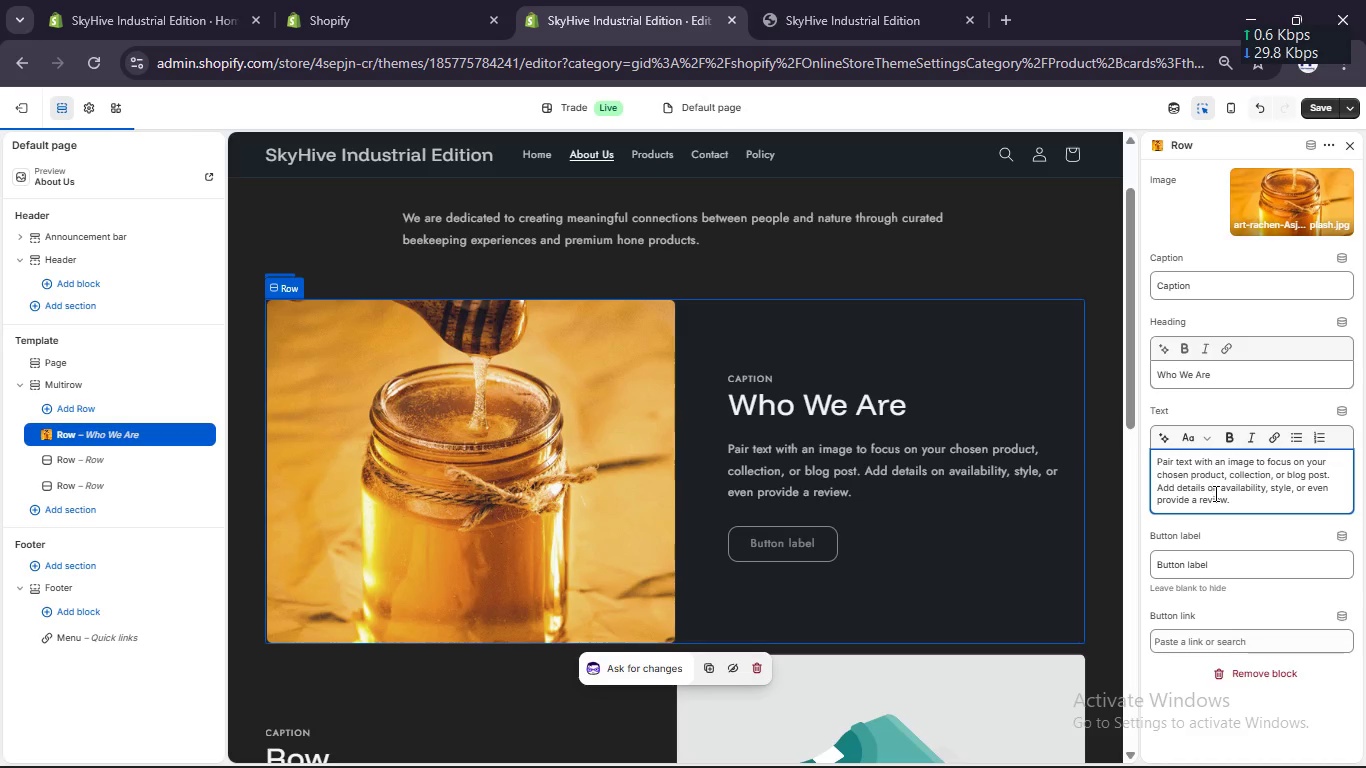 
key(Control+A)
 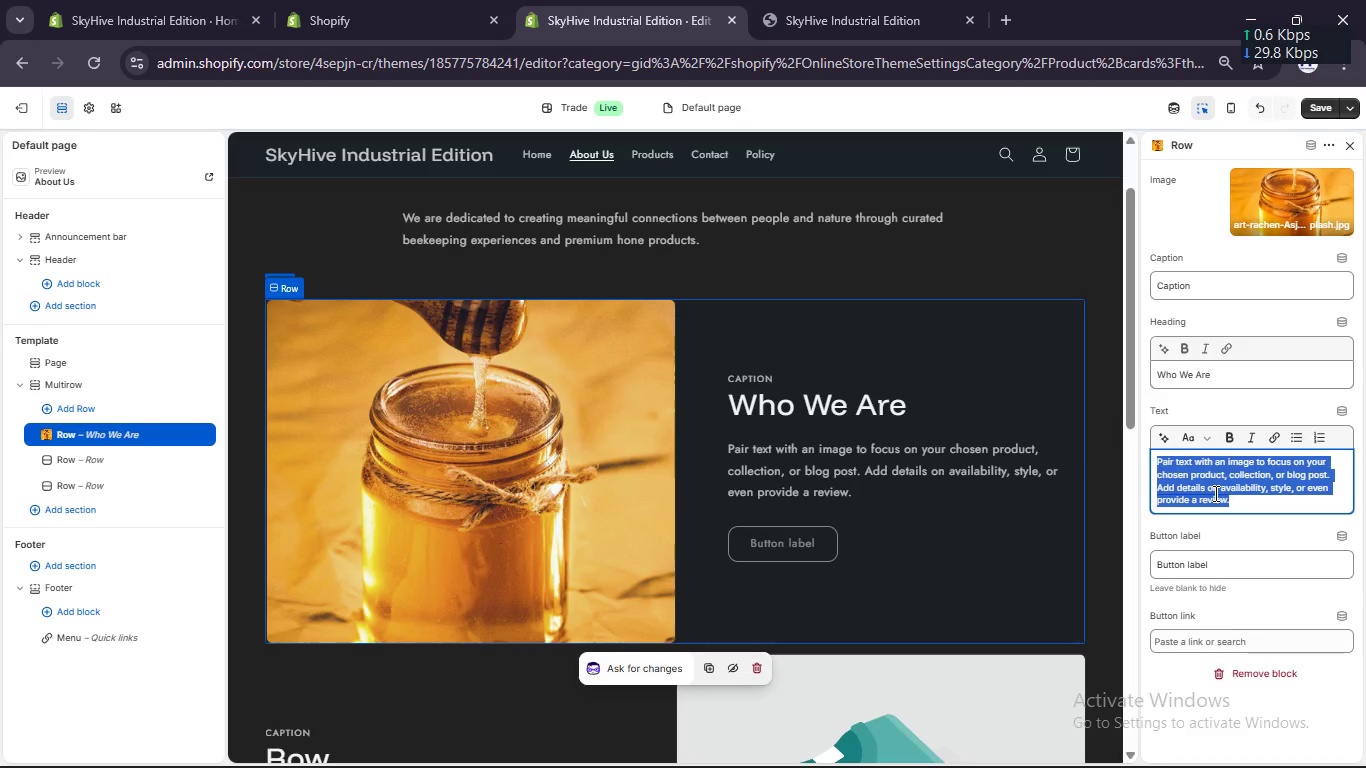 
type(We are a nature-inspired experienc brand dedicated to r)
key(Backspace)
type(creating meaningful, handsoo)
key(Backspace)
type(-on journeys it)
key(Backspace)
type(nto the world of bees and sustaib)
key(Backspace)
type(nability. Our fou)
key(Backspace)
type(cus is on education, craftsmanship, and unforgettable experiences that bring people cloder to natu)
 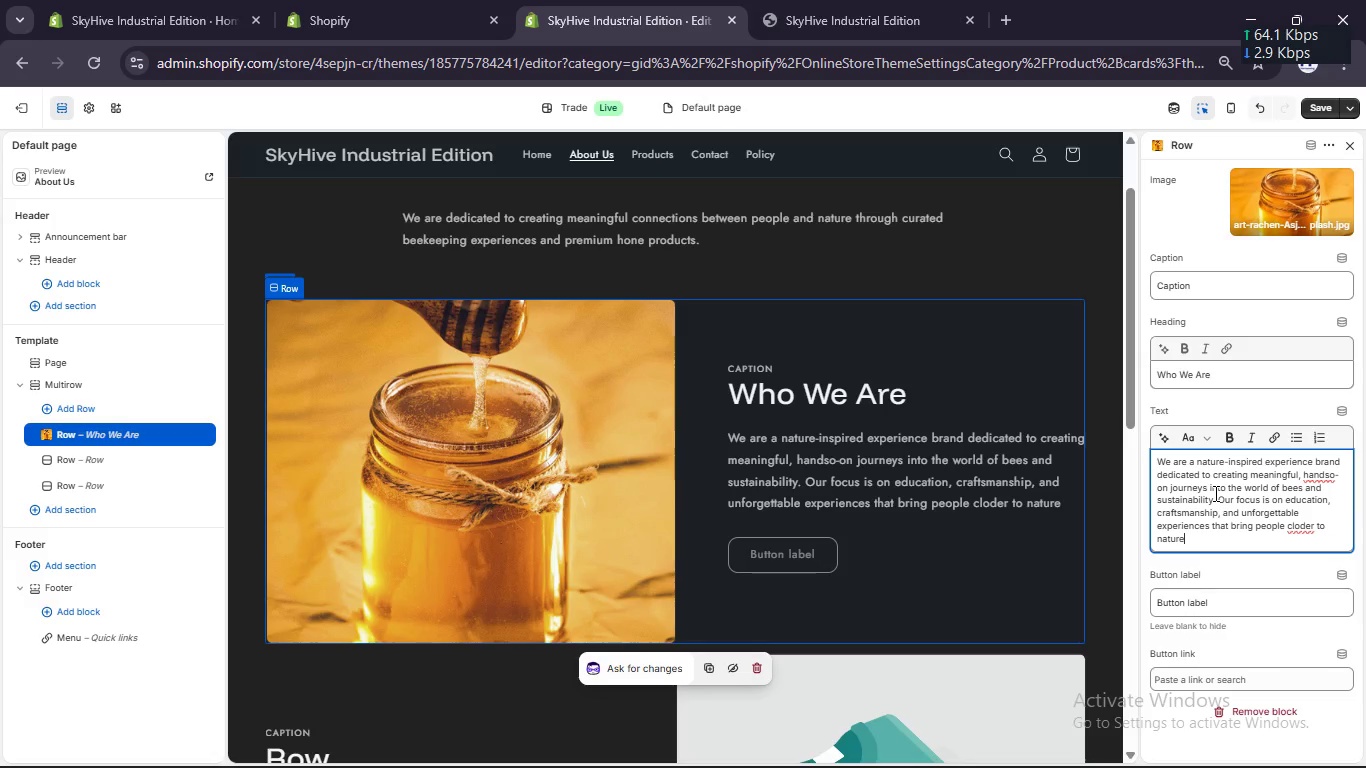 
hold_key(key=R, duration=0.33)
 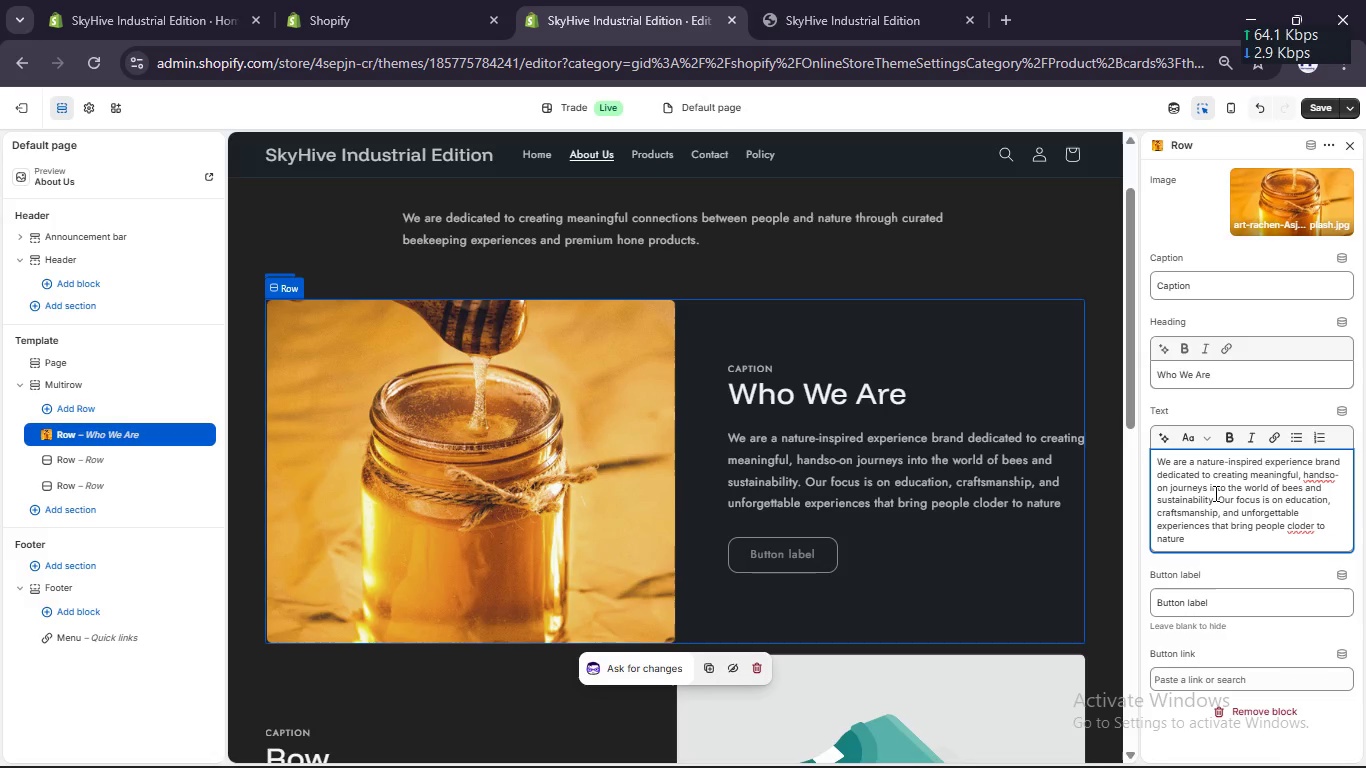 
hold_key(key=E, duration=0.31)
 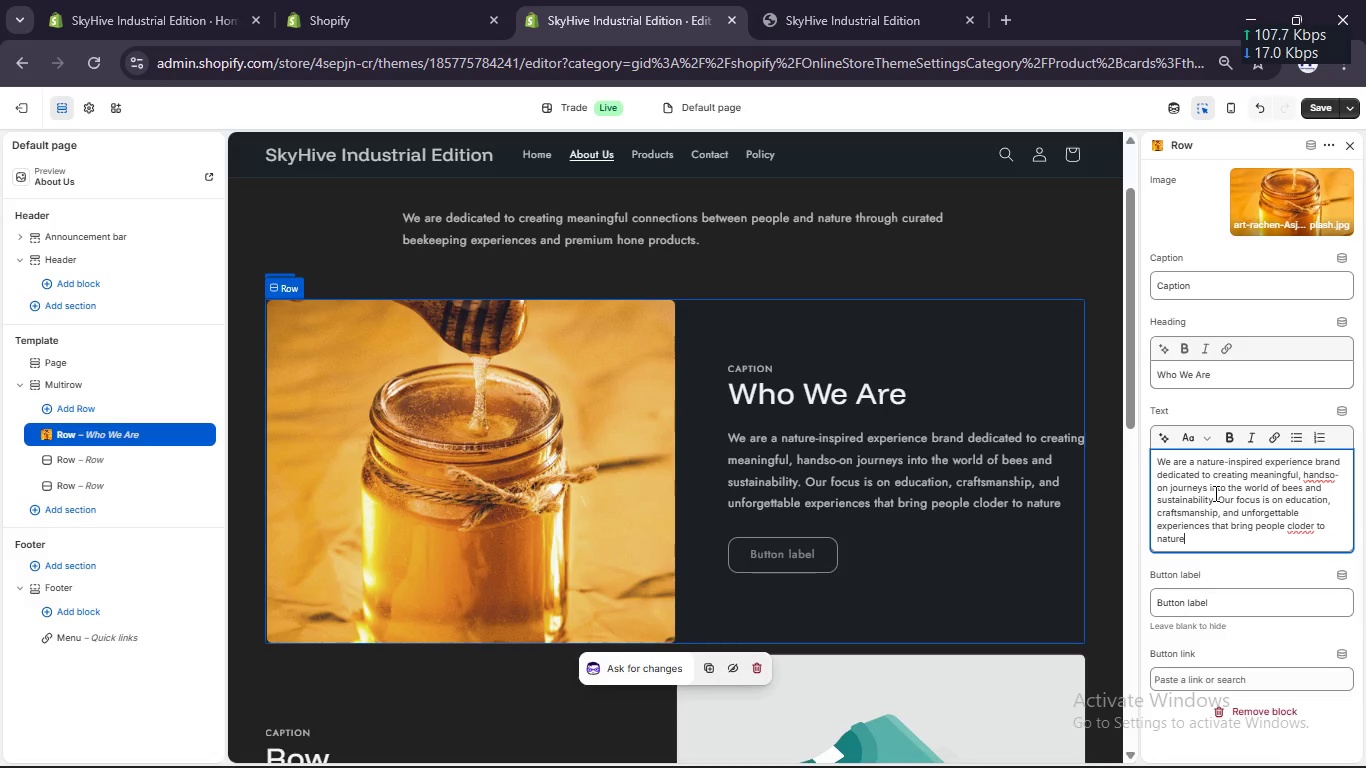 
key(Period)
 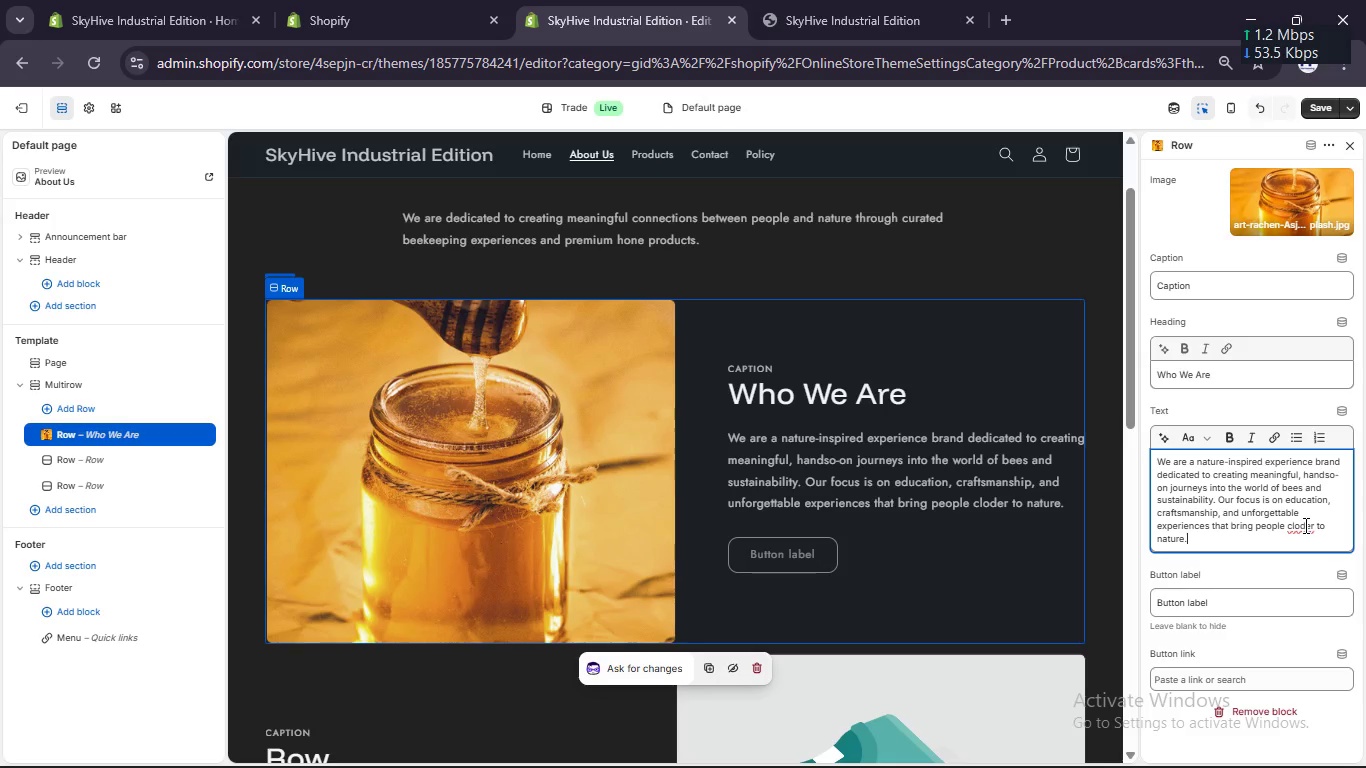 
key(Backspace)
 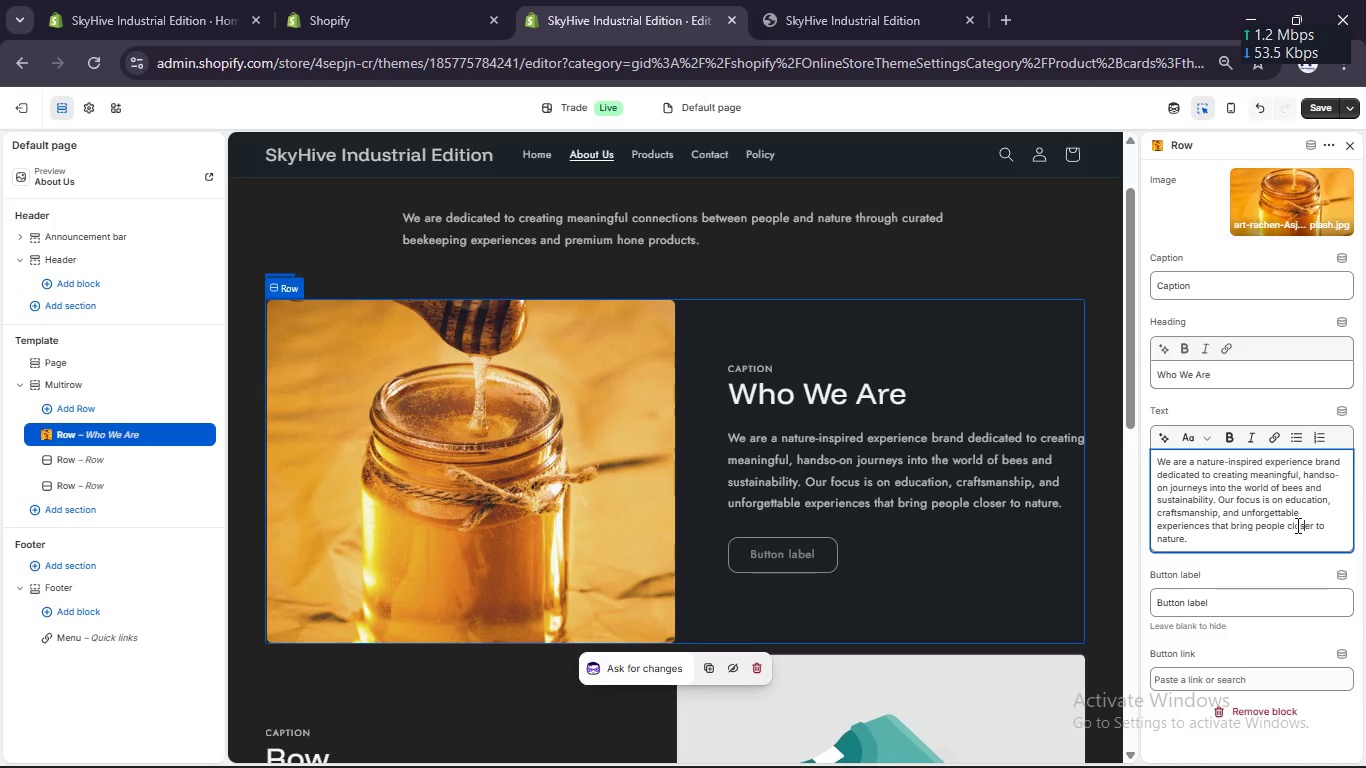 
key(S)
 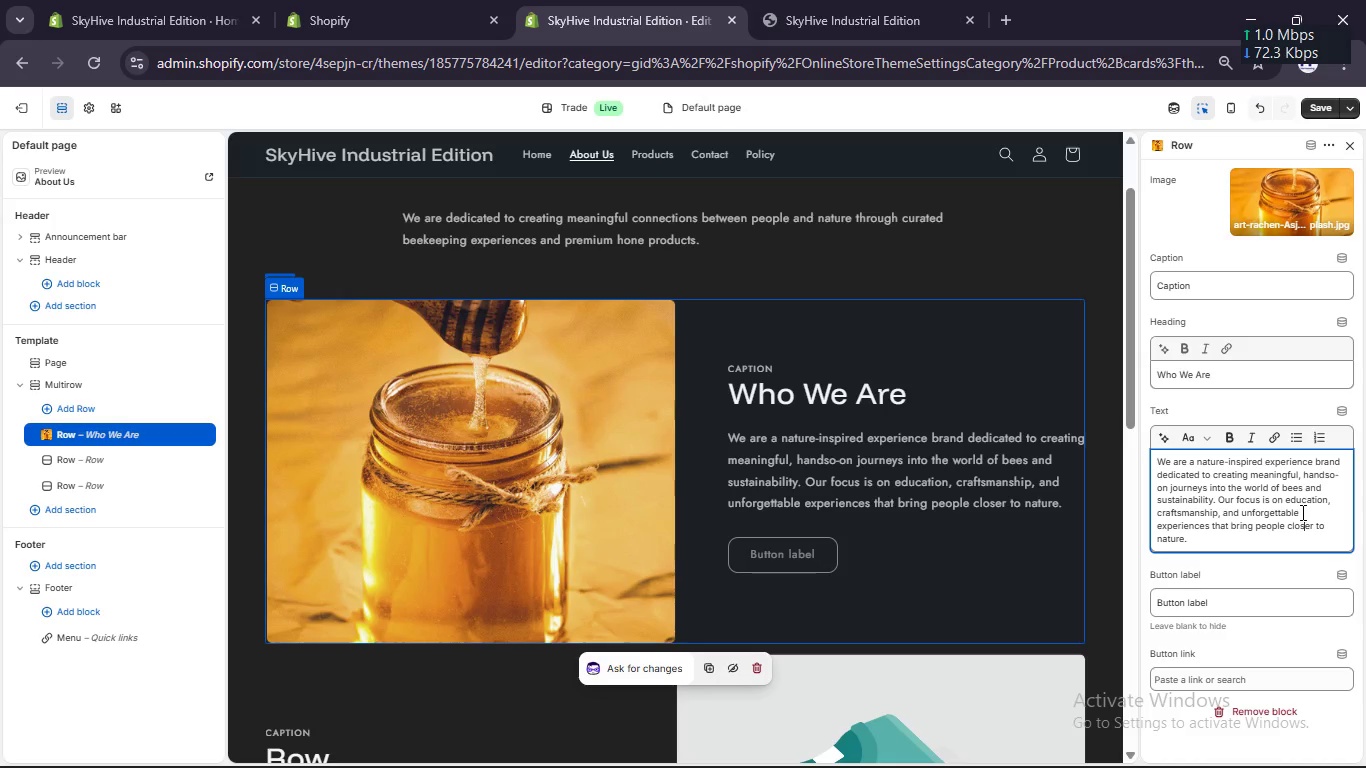 
left_click([1301, 512])
 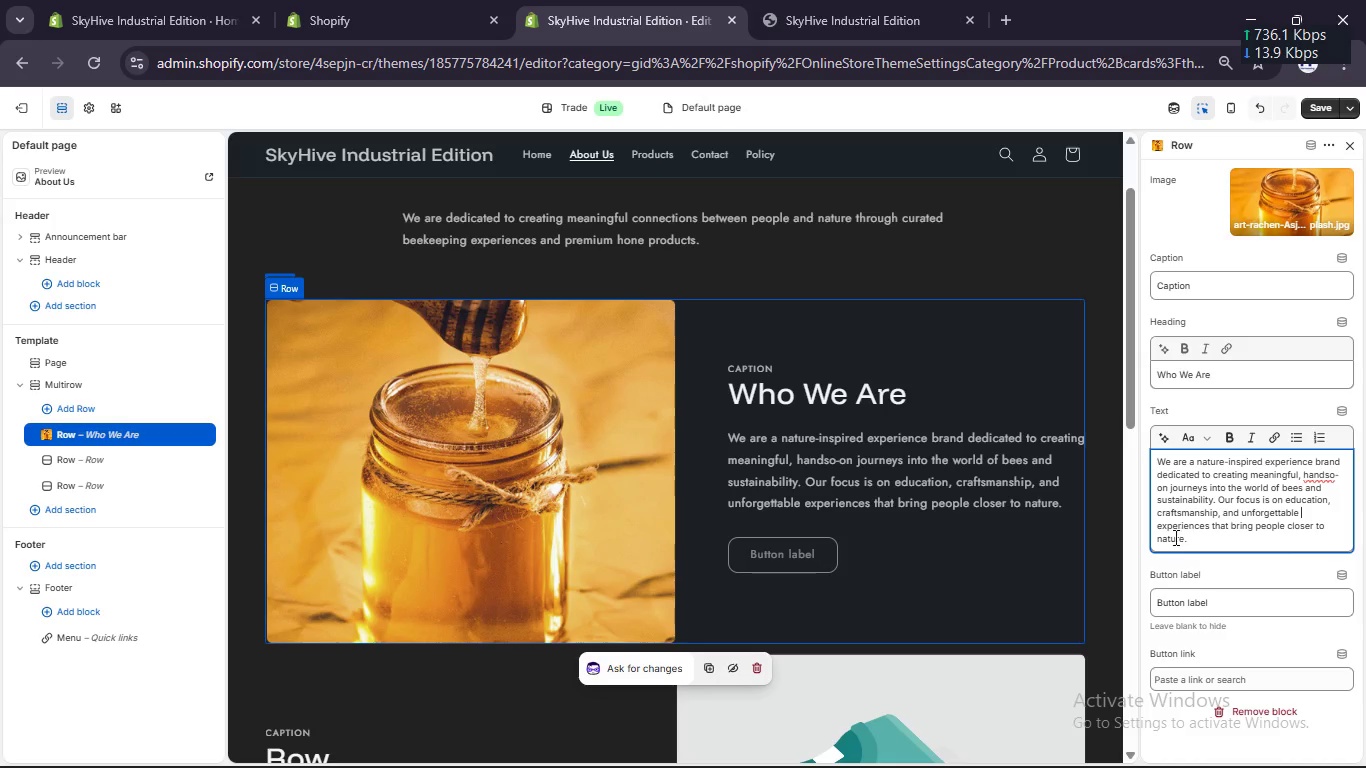 
scroll: coordinate [1301, 512], scroll_direction: up, amount: 2.0
 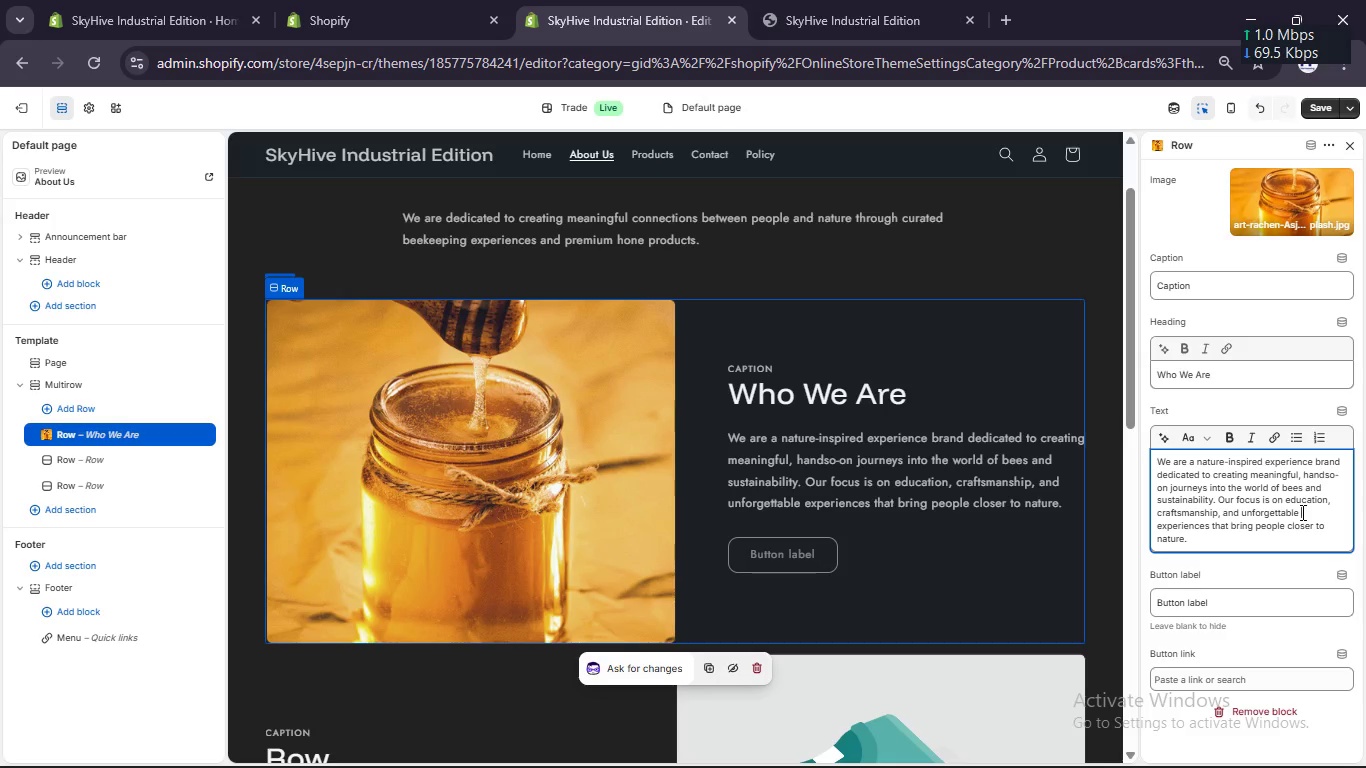 
wait(8.14)
 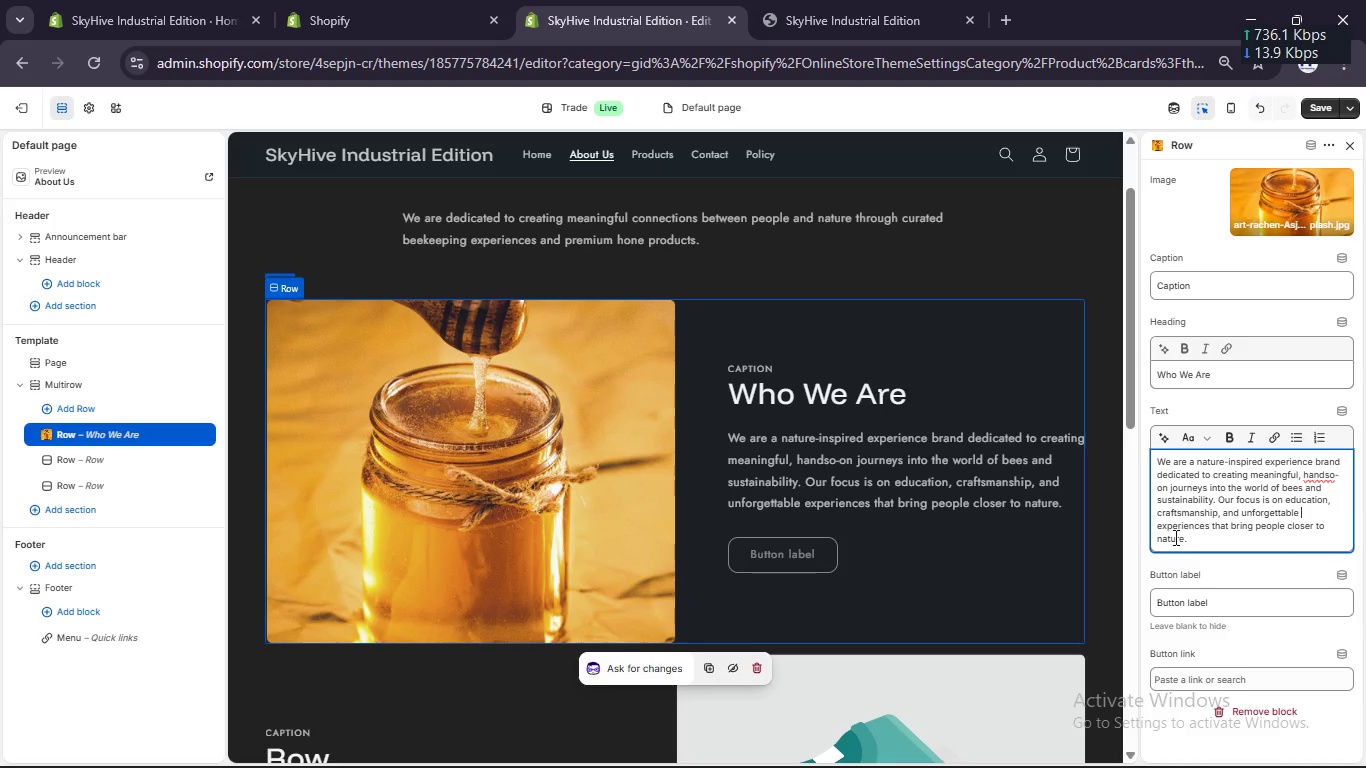 
scroll: coordinate [1161, 536], scroll_direction: down, amount: 3.0
 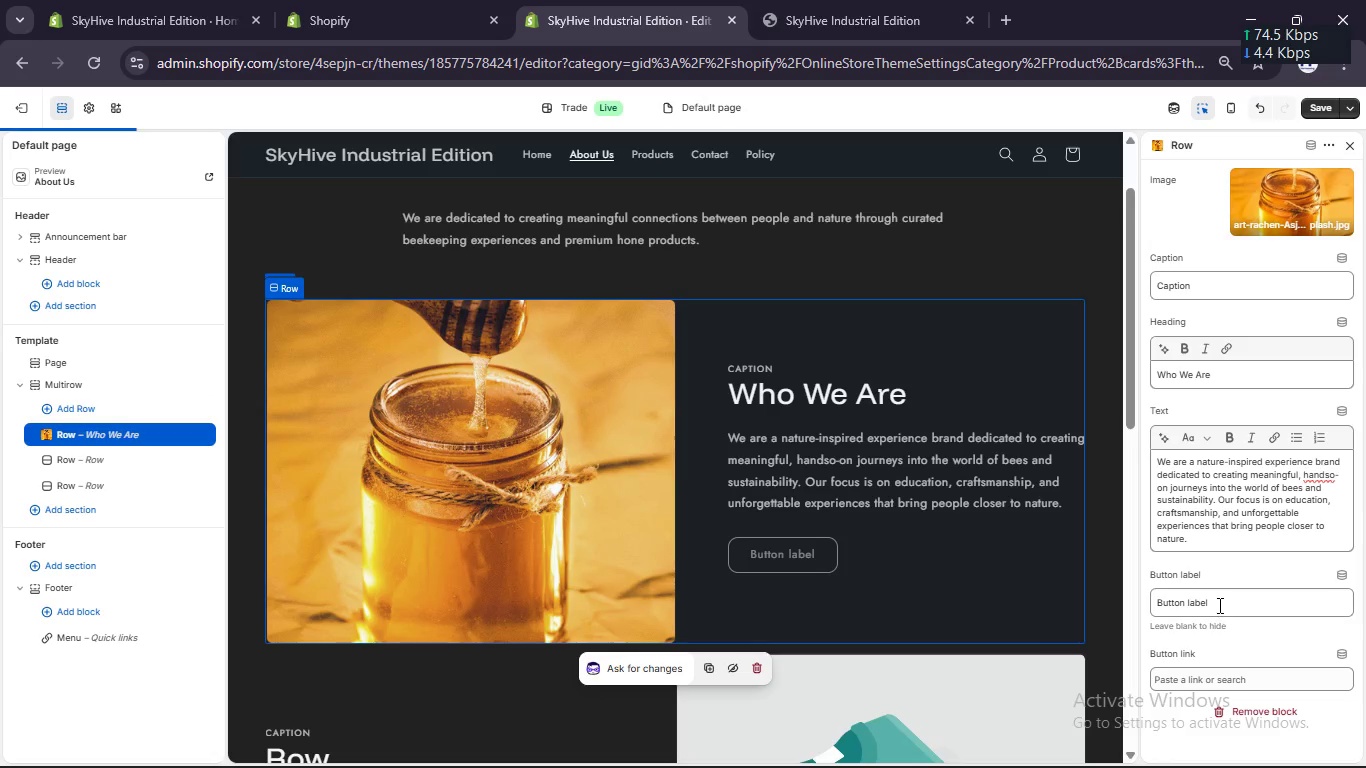 
left_click([1218, 605])
 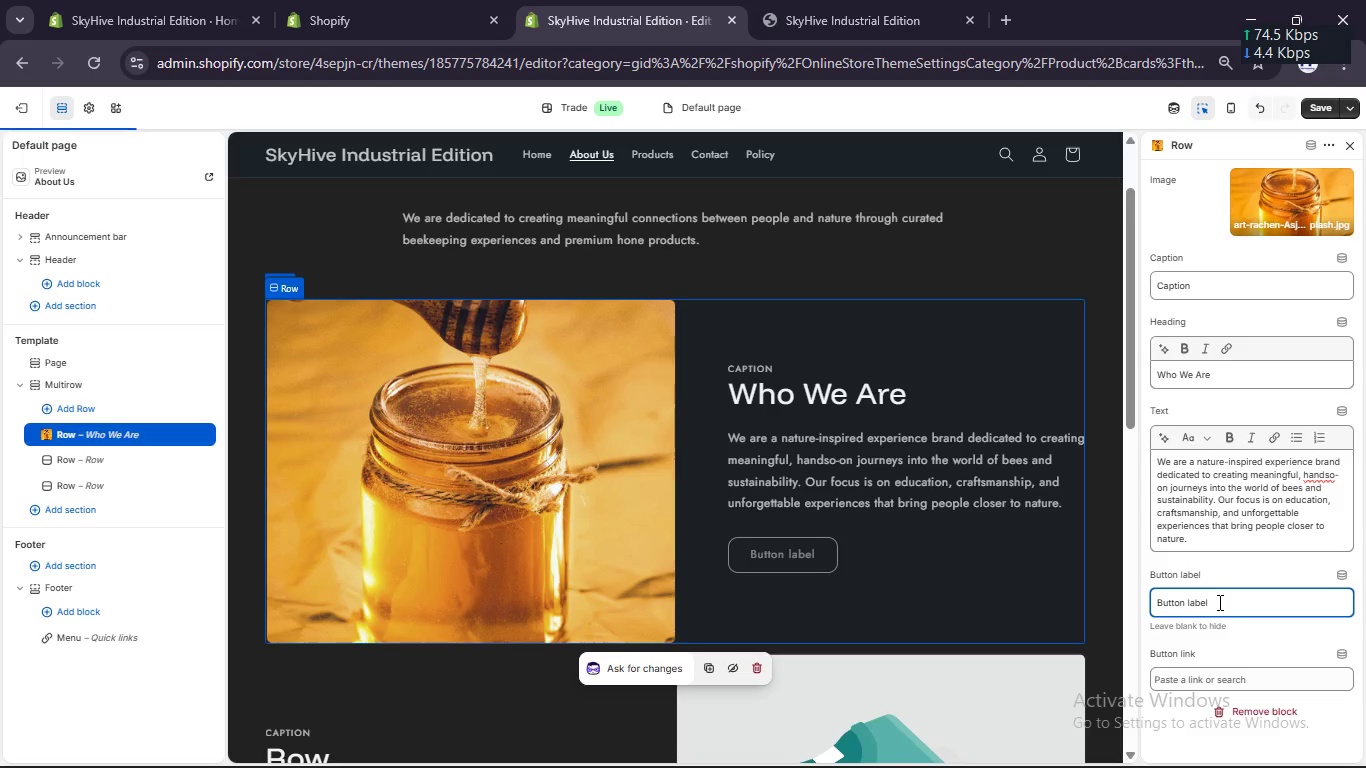 
left_click_drag(start_coordinate=[1218, 602], to_coordinate=[1153, 598])
 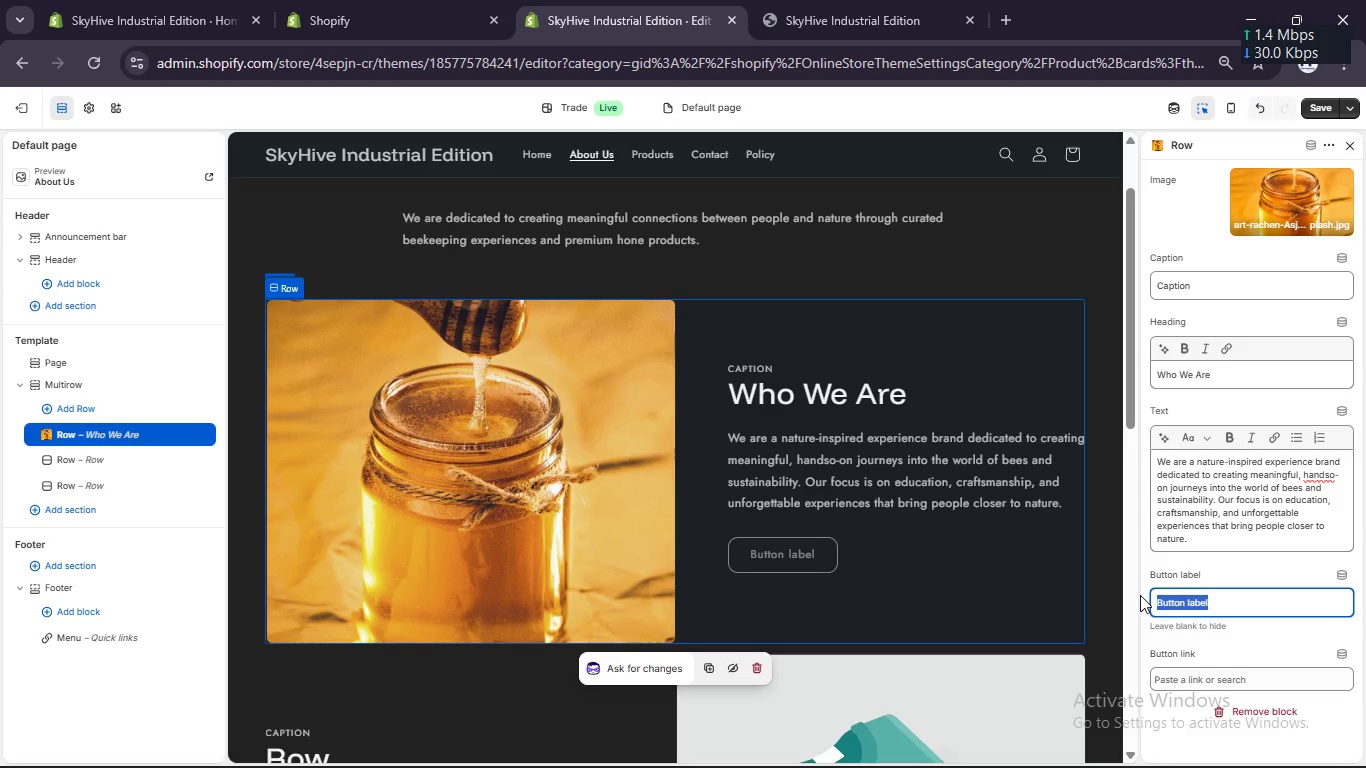 
type(E)
key(Backspace)
type(Join Us)
 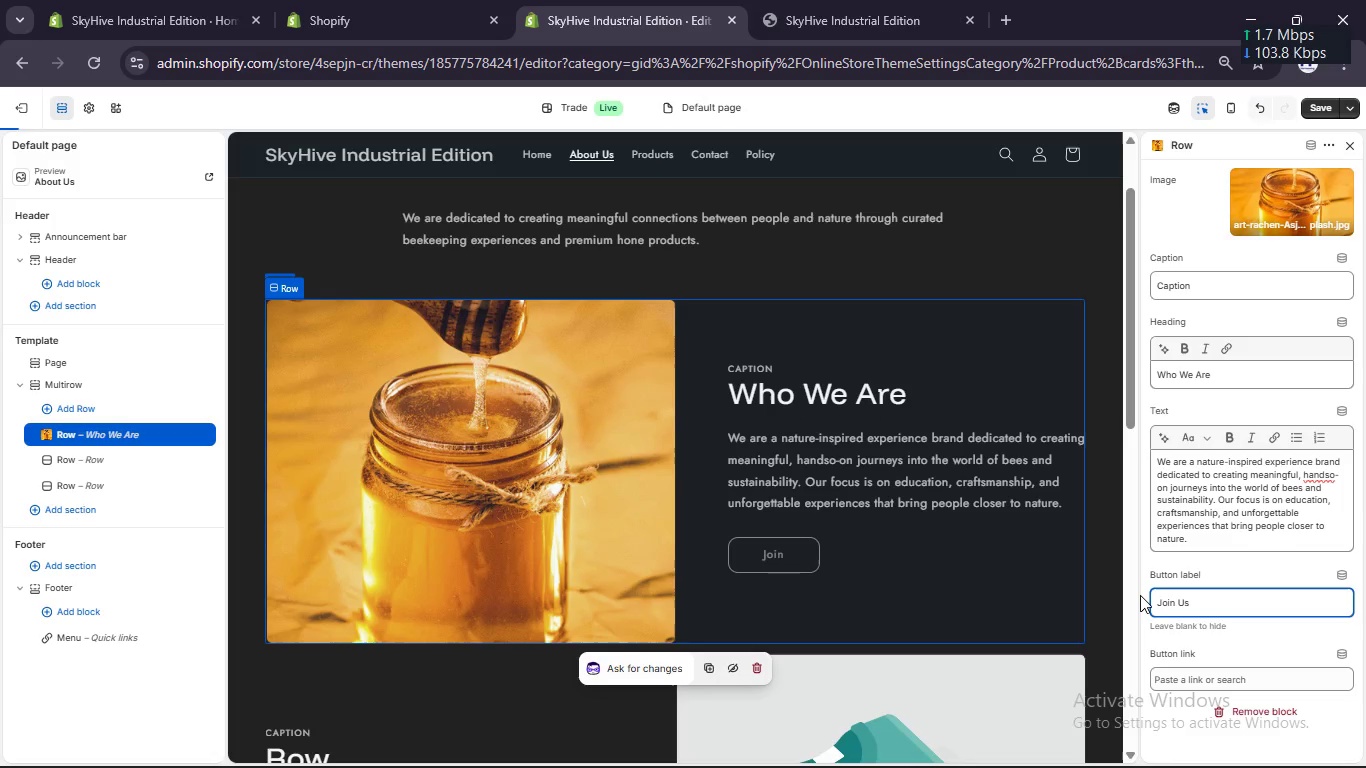 
scroll: coordinate [1231, 565], scroll_direction: down, amount: 2.0
 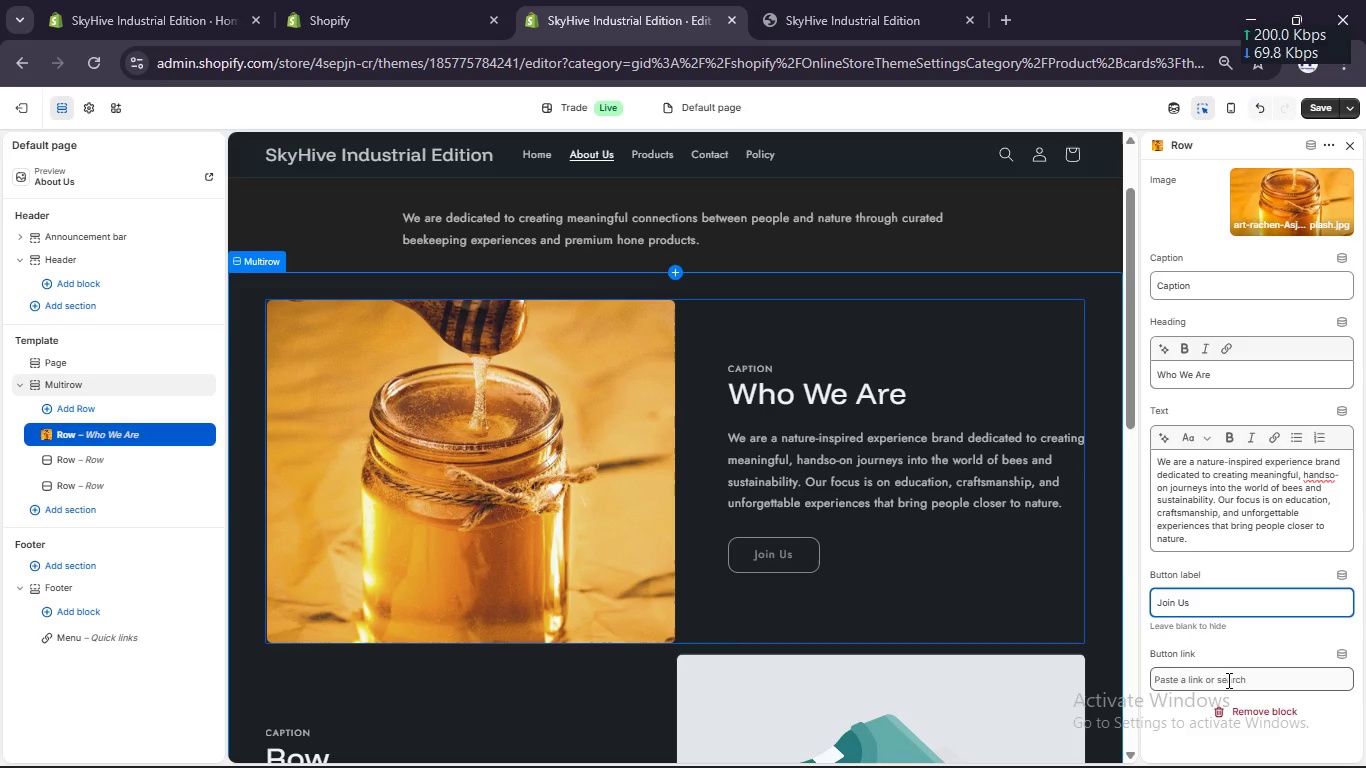 
left_click([1227, 680])
 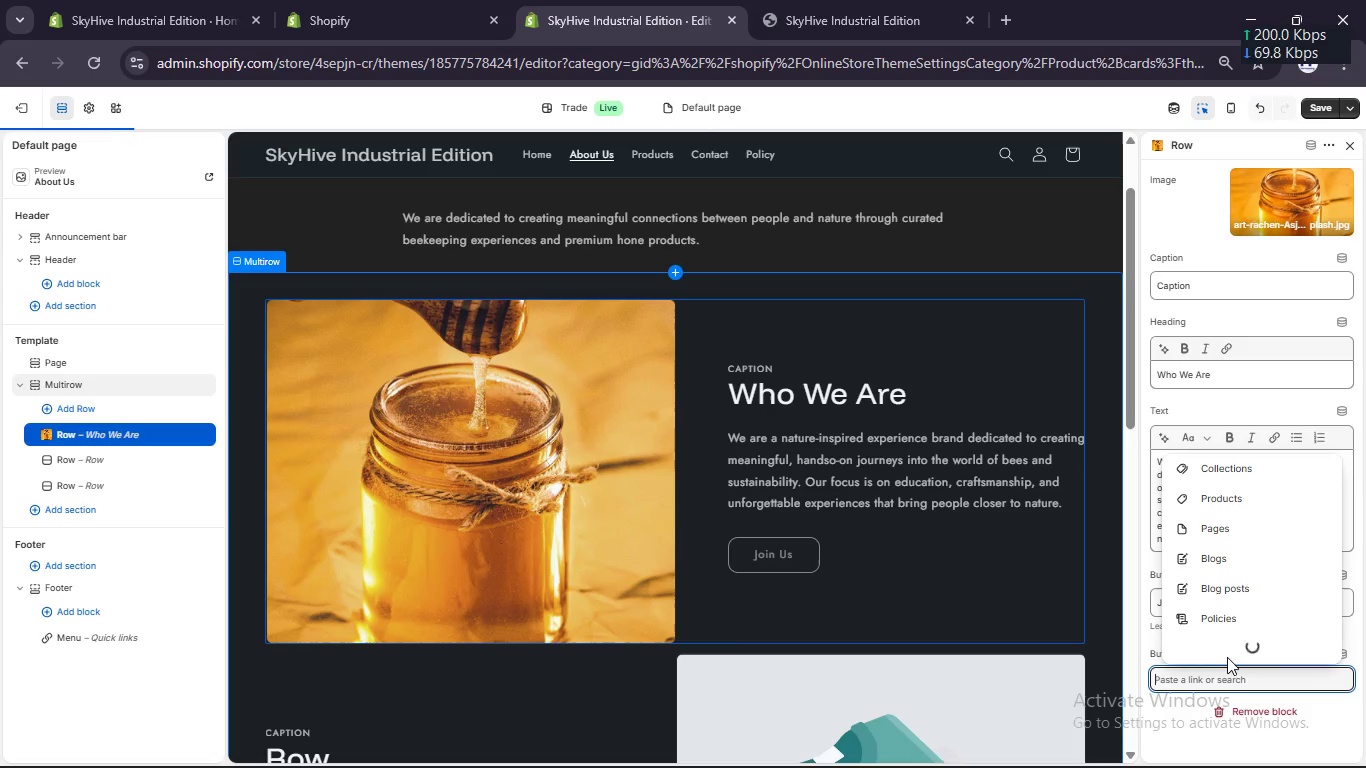 
scroll: coordinate [1225, 600], scroll_direction: down, amount: 4.0
 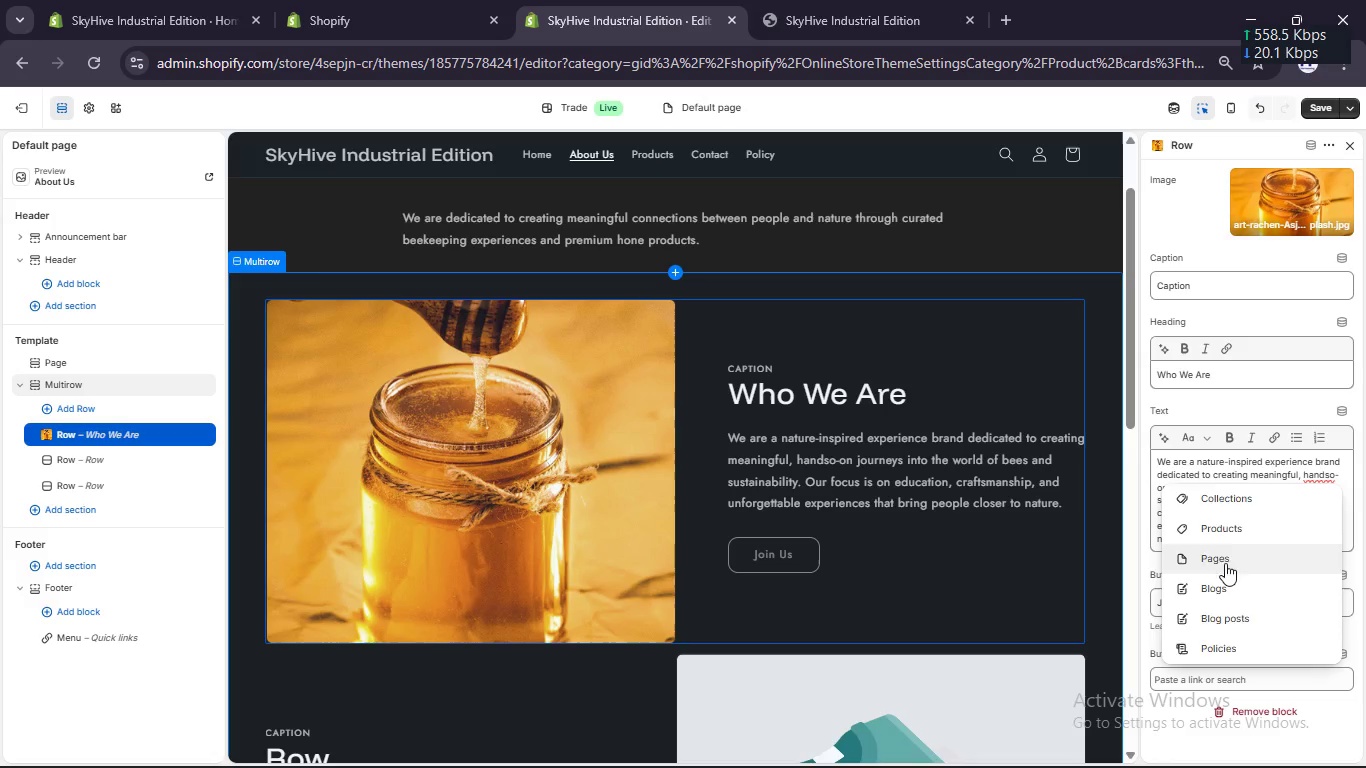 
left_click([1225, 563])
 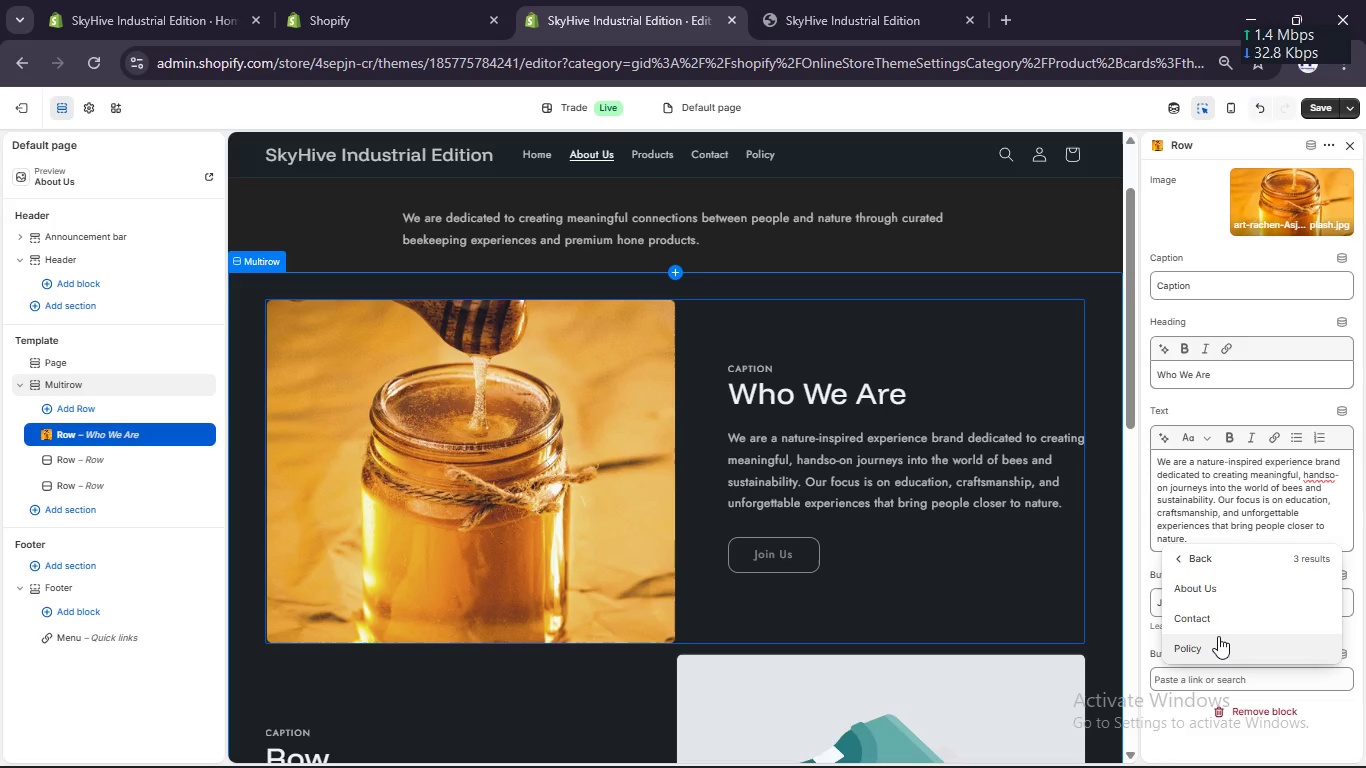 
left_click([1170, 552])
 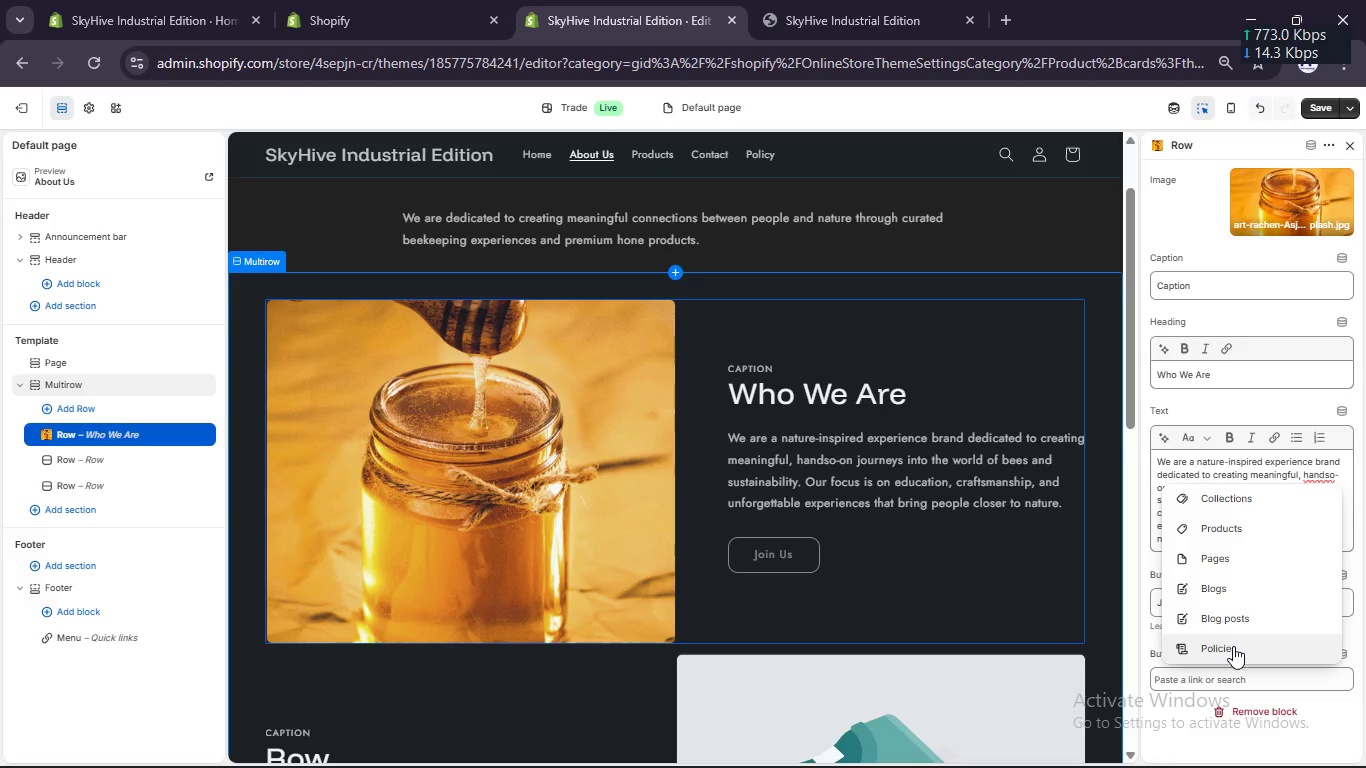 
scroll: coordinate [1233, 646], scroll_direction: down, amount: 3.0
 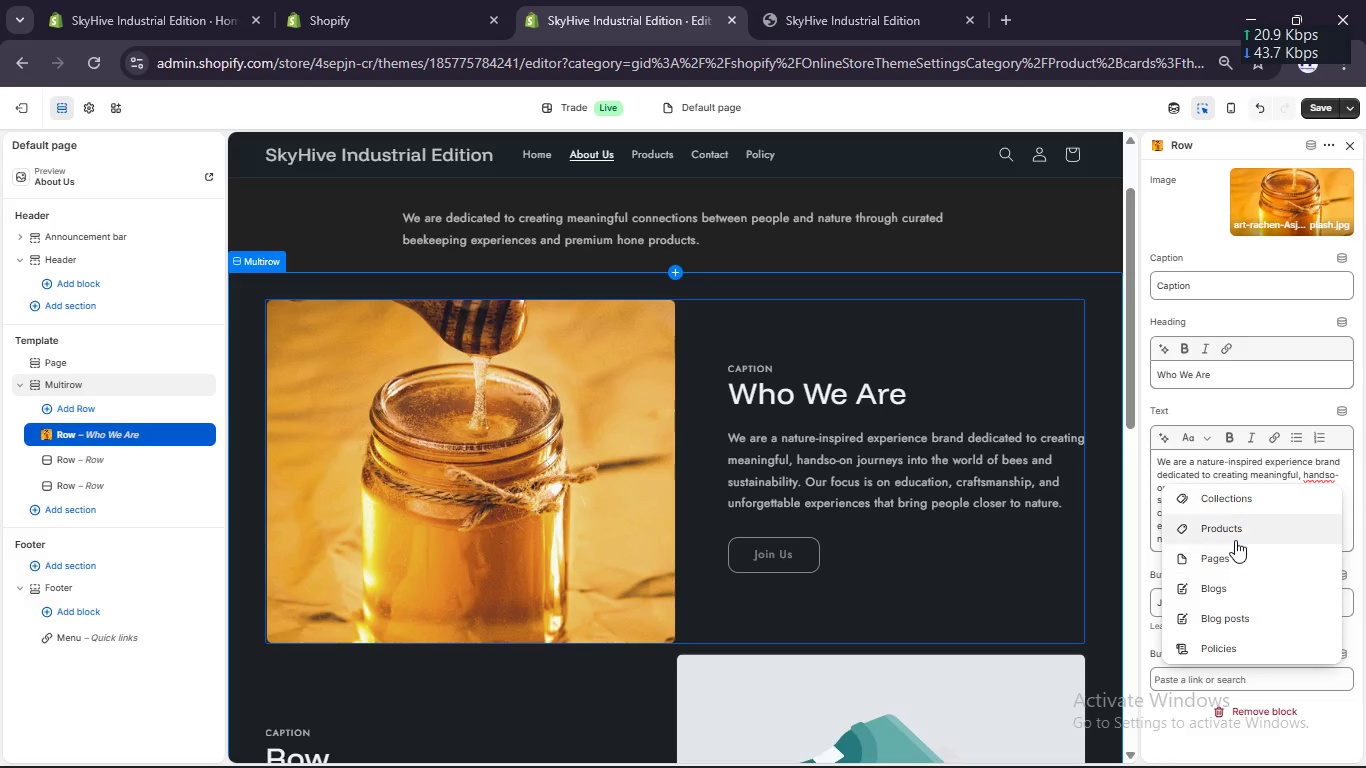 
mouse_move([1231, 562])
 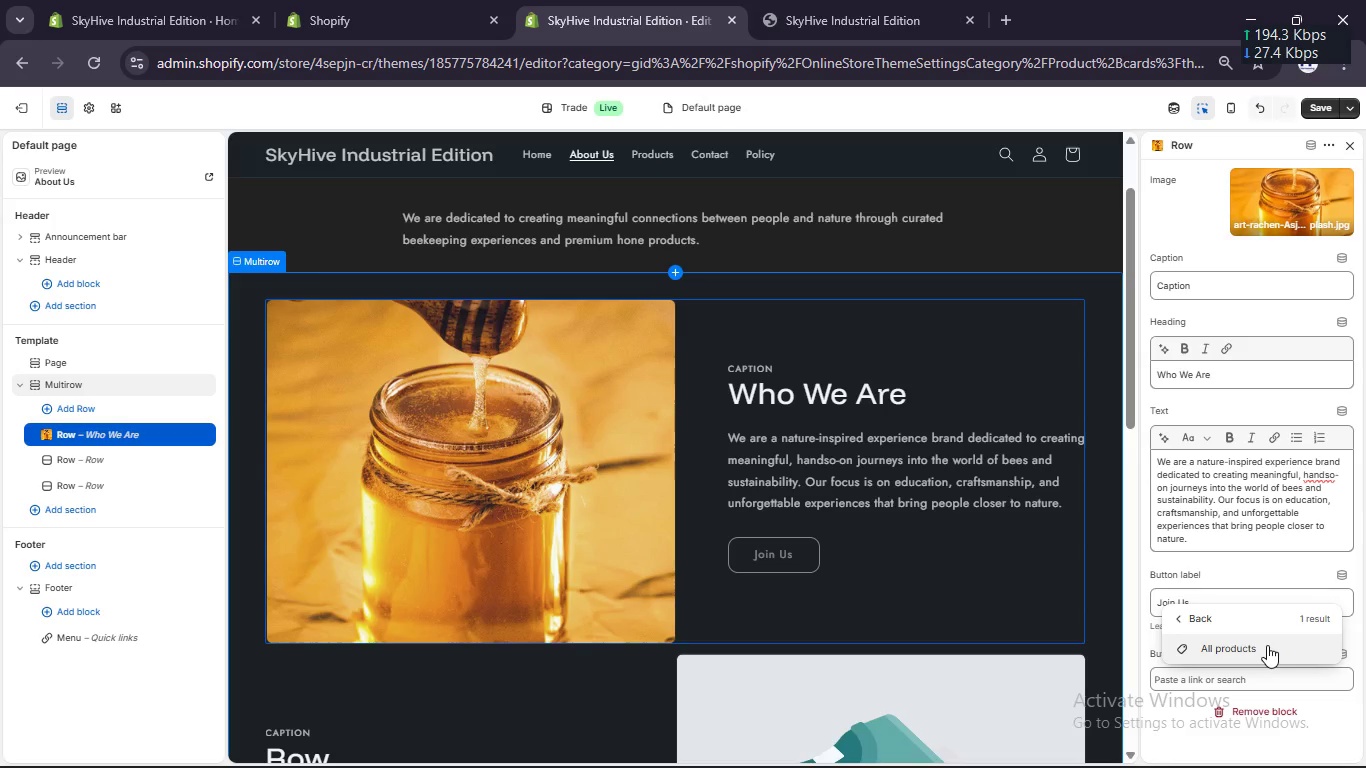 
left_click([1267, 645])
 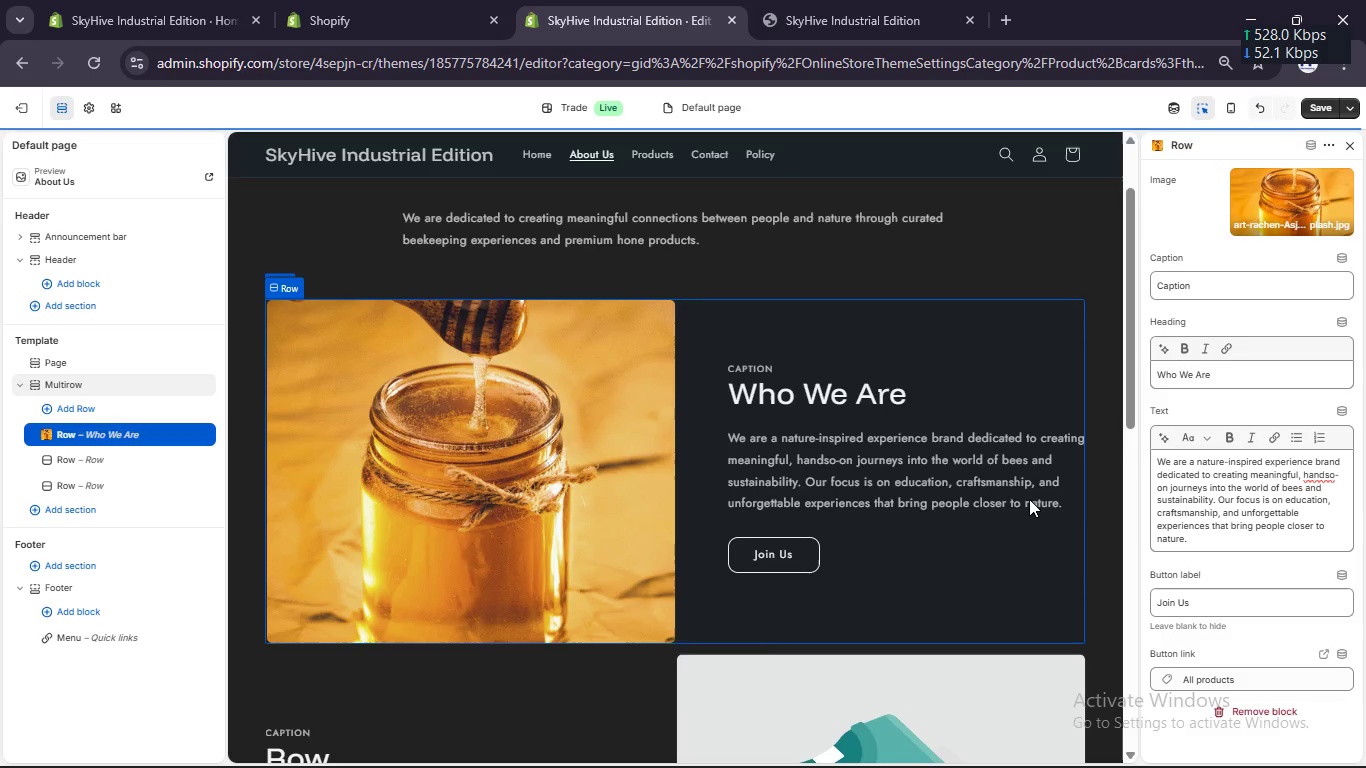 
scroll: coordinate [1026, 502], scroll_direction: down, amount: 4.0
 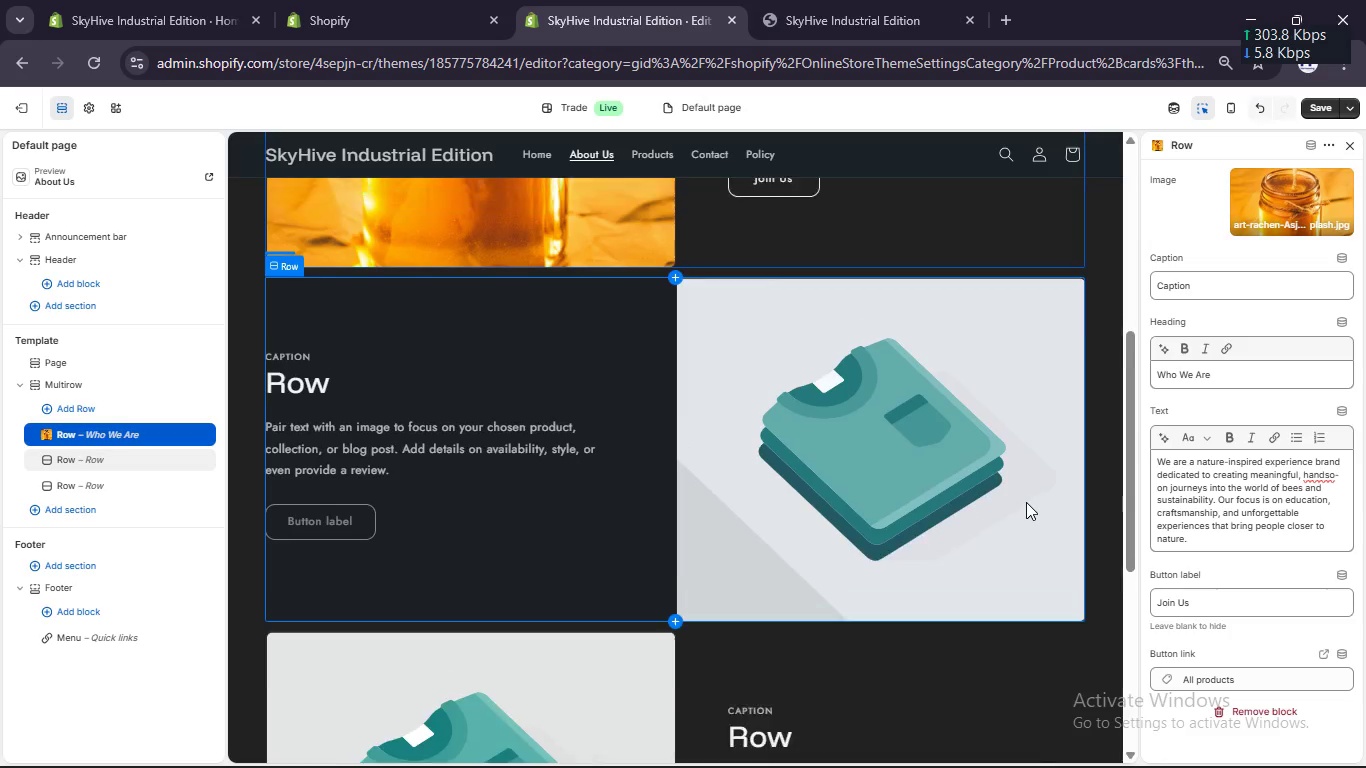 
scroll: coordinate [1026, 502], scroll_direction: up, amount: 3.0
 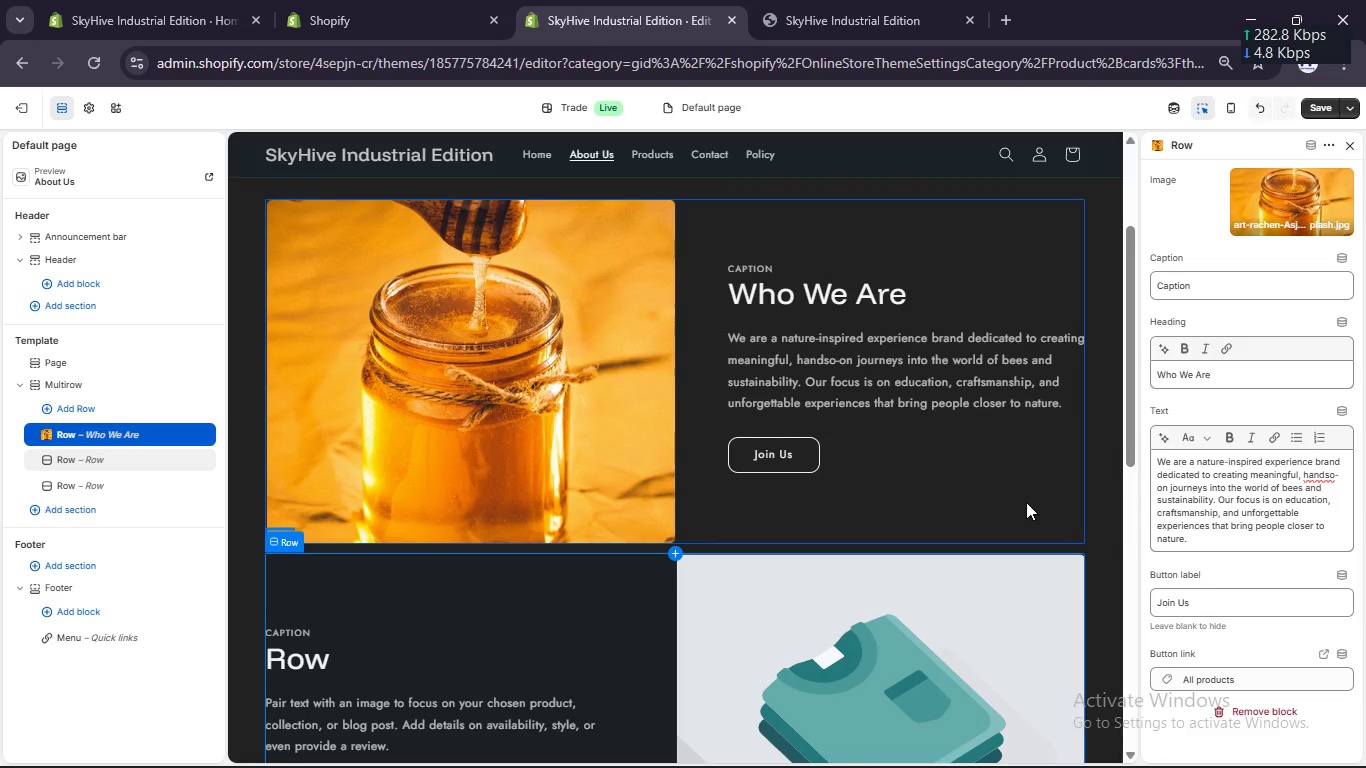 
scroll: coordinate [1025, 502], scroll_direction: down, amount: 1.0
 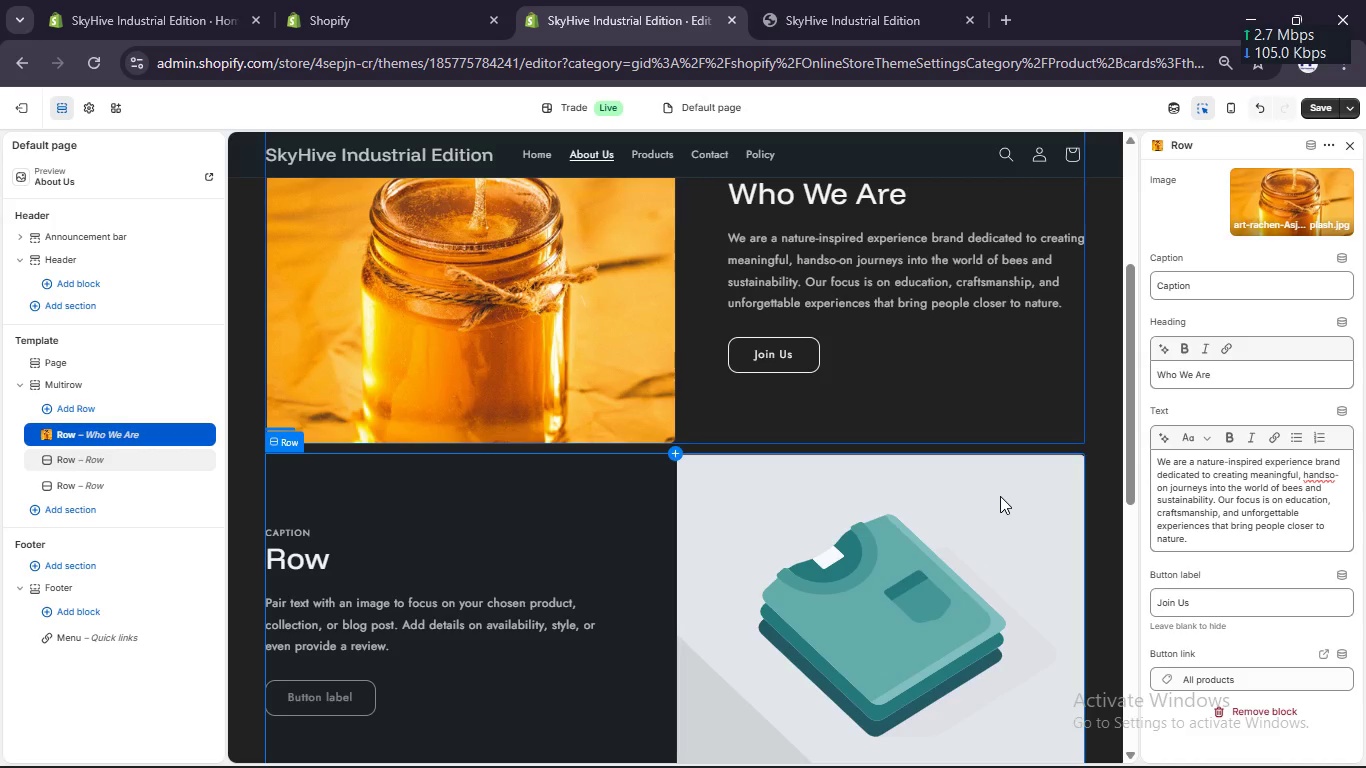 
wait(16.97)
 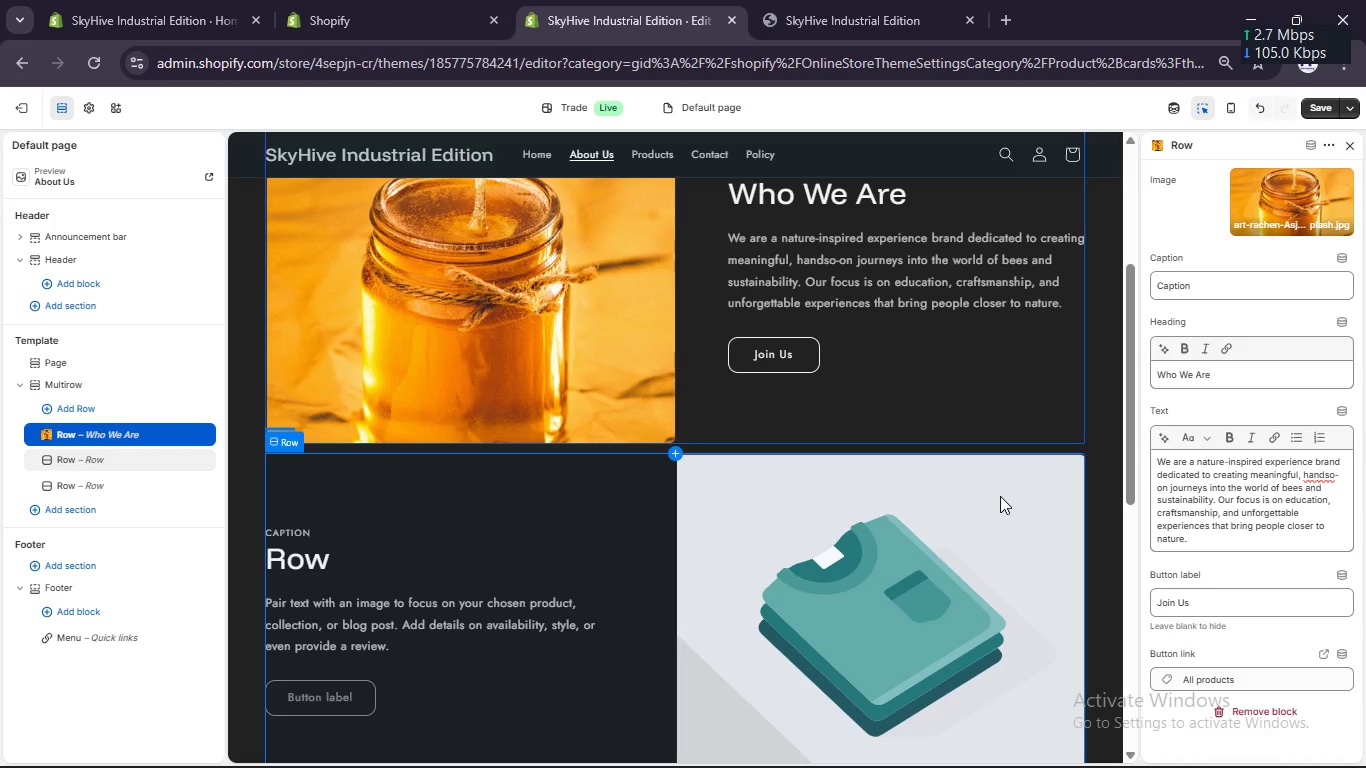 
scroll: coordinate [892, 475], scroll_direction: up, amount: 2.0
 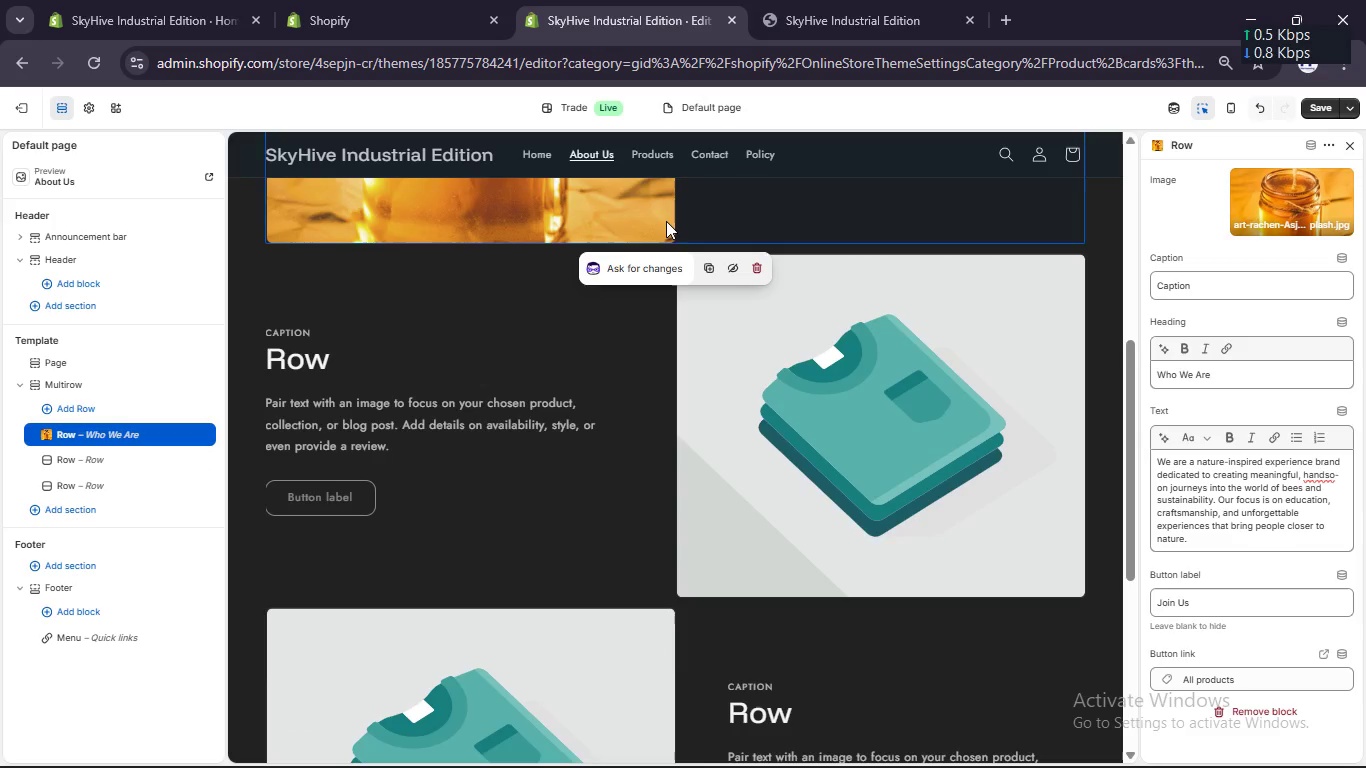 
left_click([715, 221])
 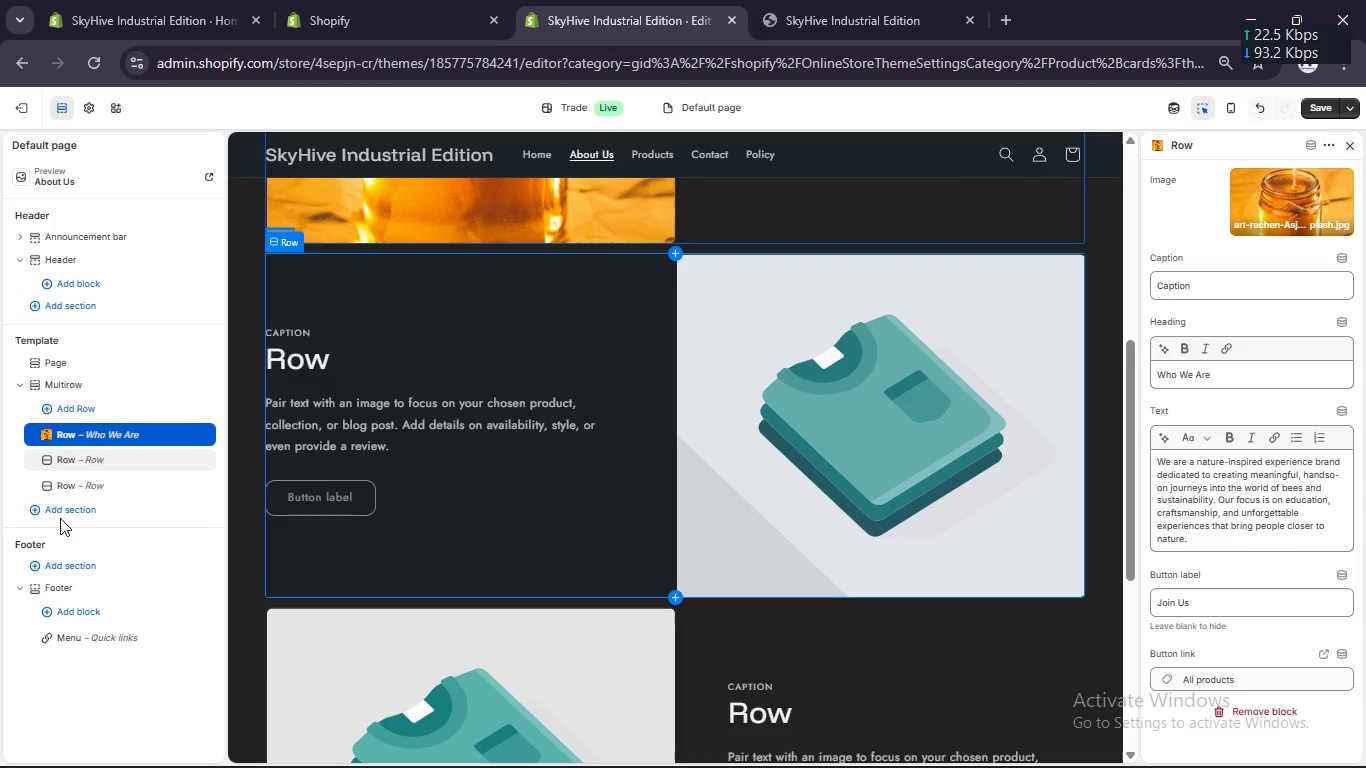 
scroll: coordinate [536, 513], scroll_direction: up, amount: 8.0
 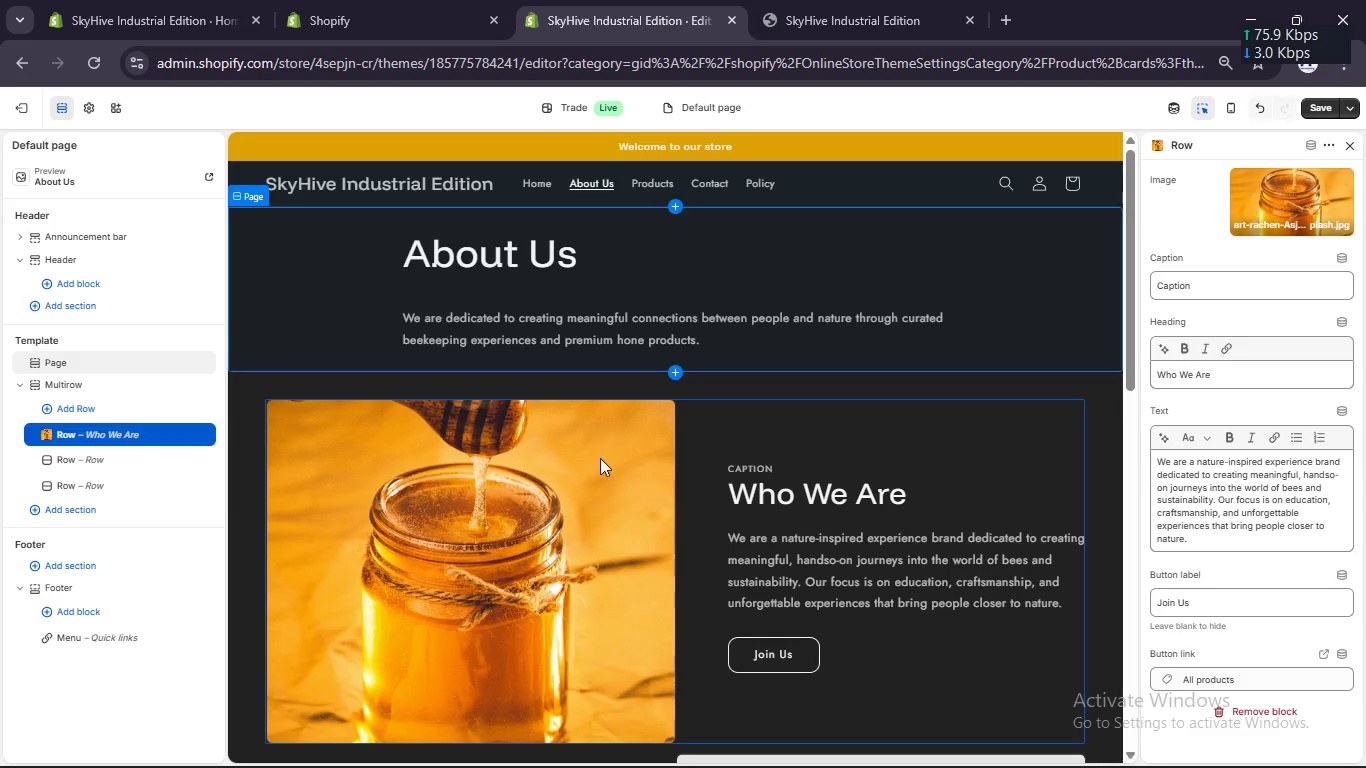 
scroll: coordinate [599, 468], scroll_direction: down, amount: 8.0
 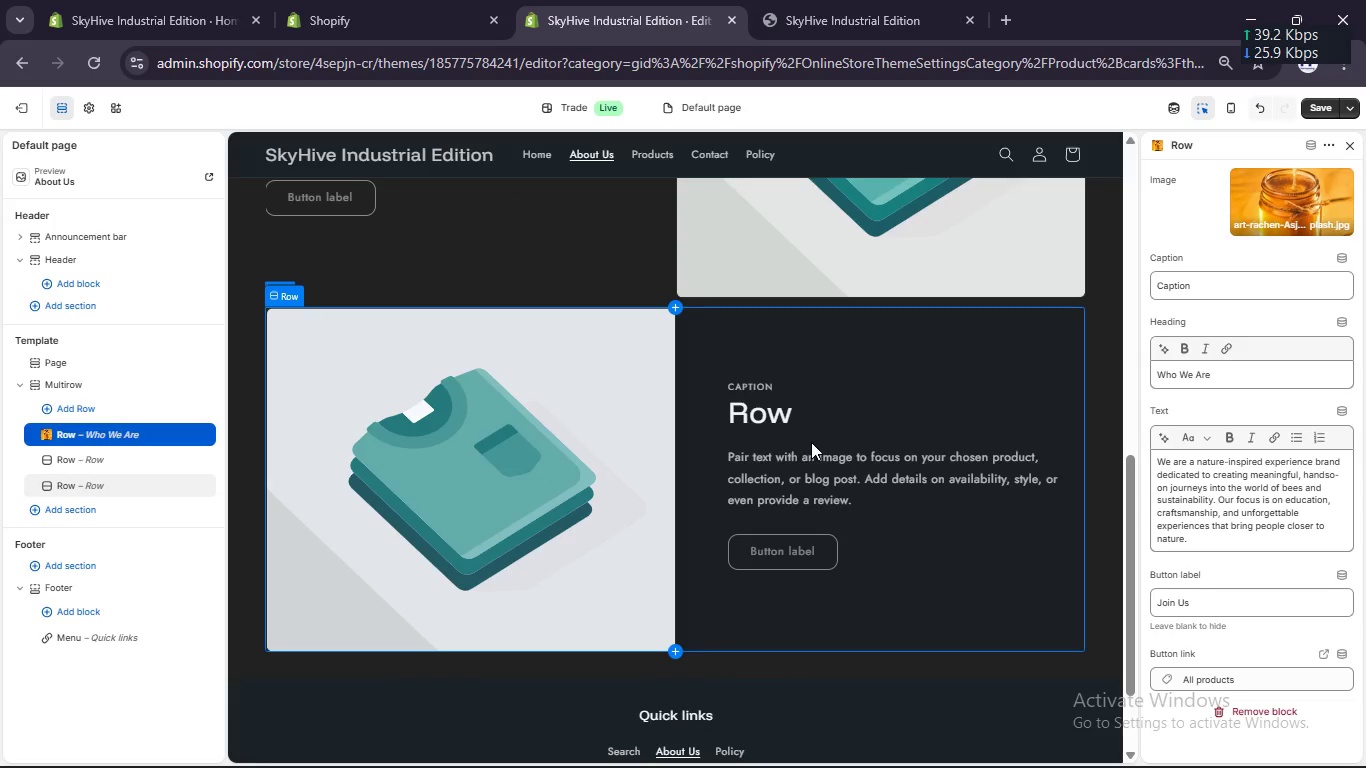 
wait(6.67)
 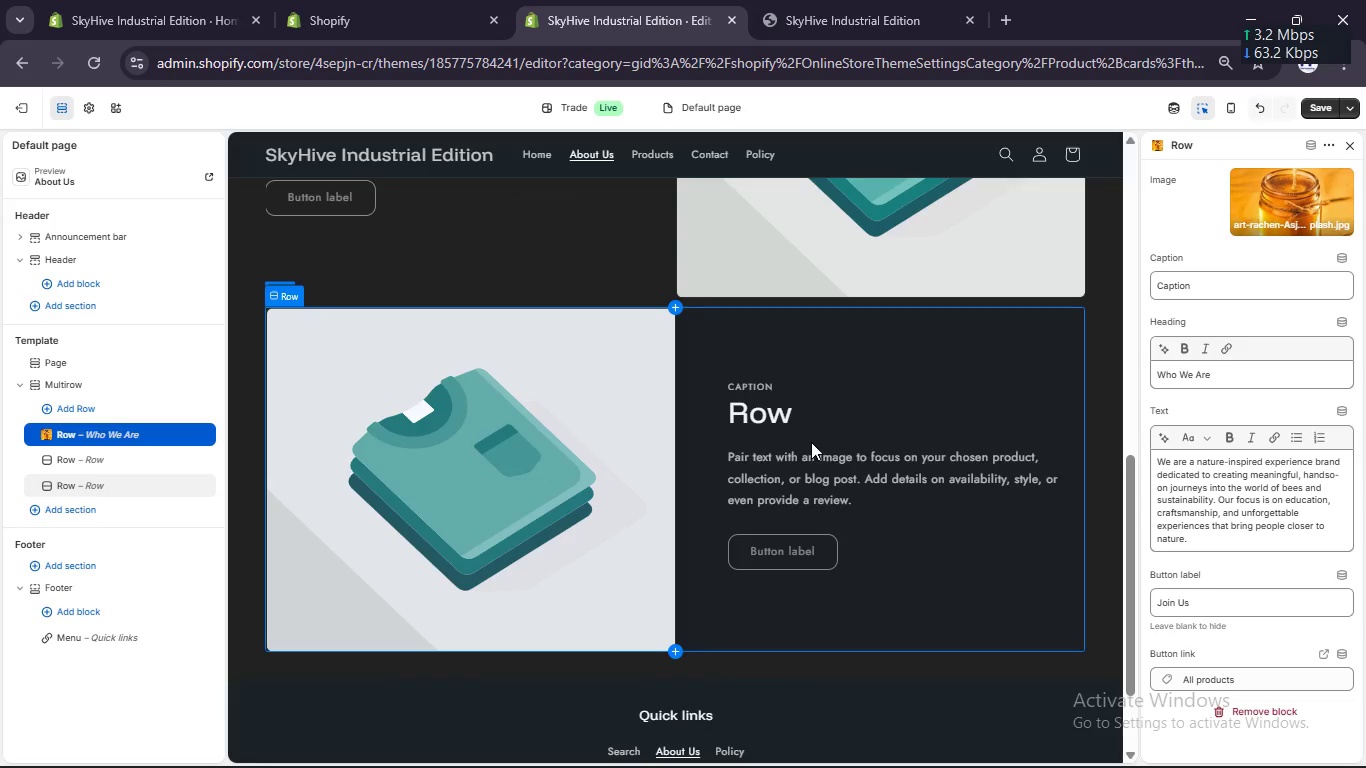 
scroll: coordinate [811, 442], scroll_direction: up, amount: 3.0
 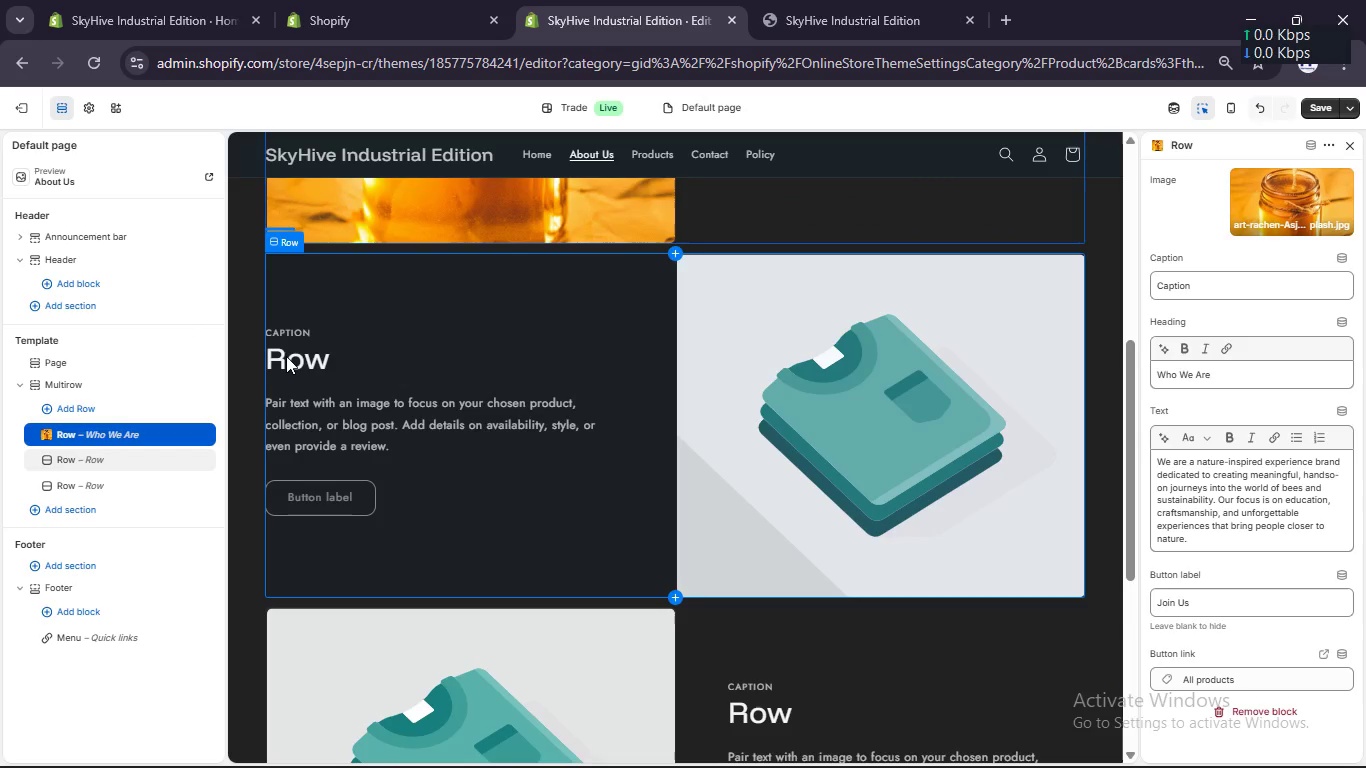 
left_click([286, 356])
 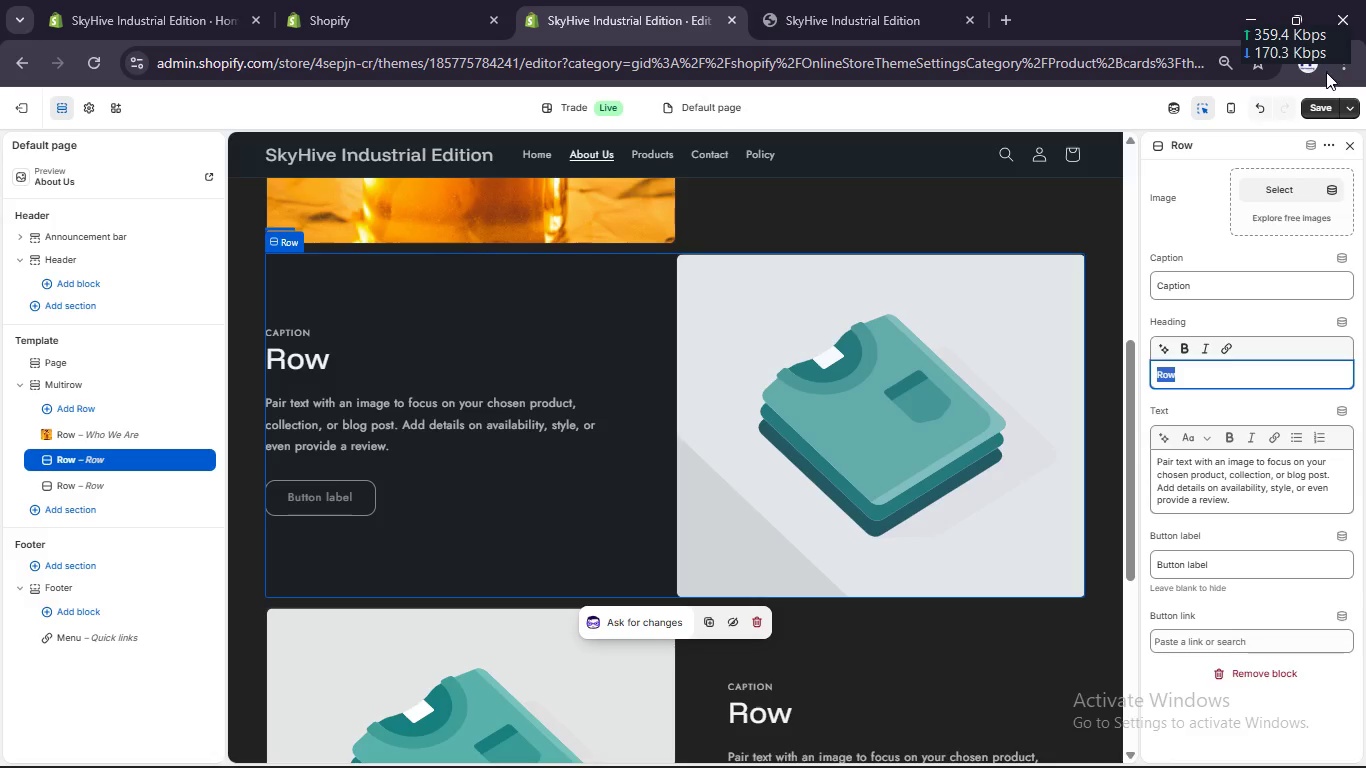 
type(Our Vaues)
 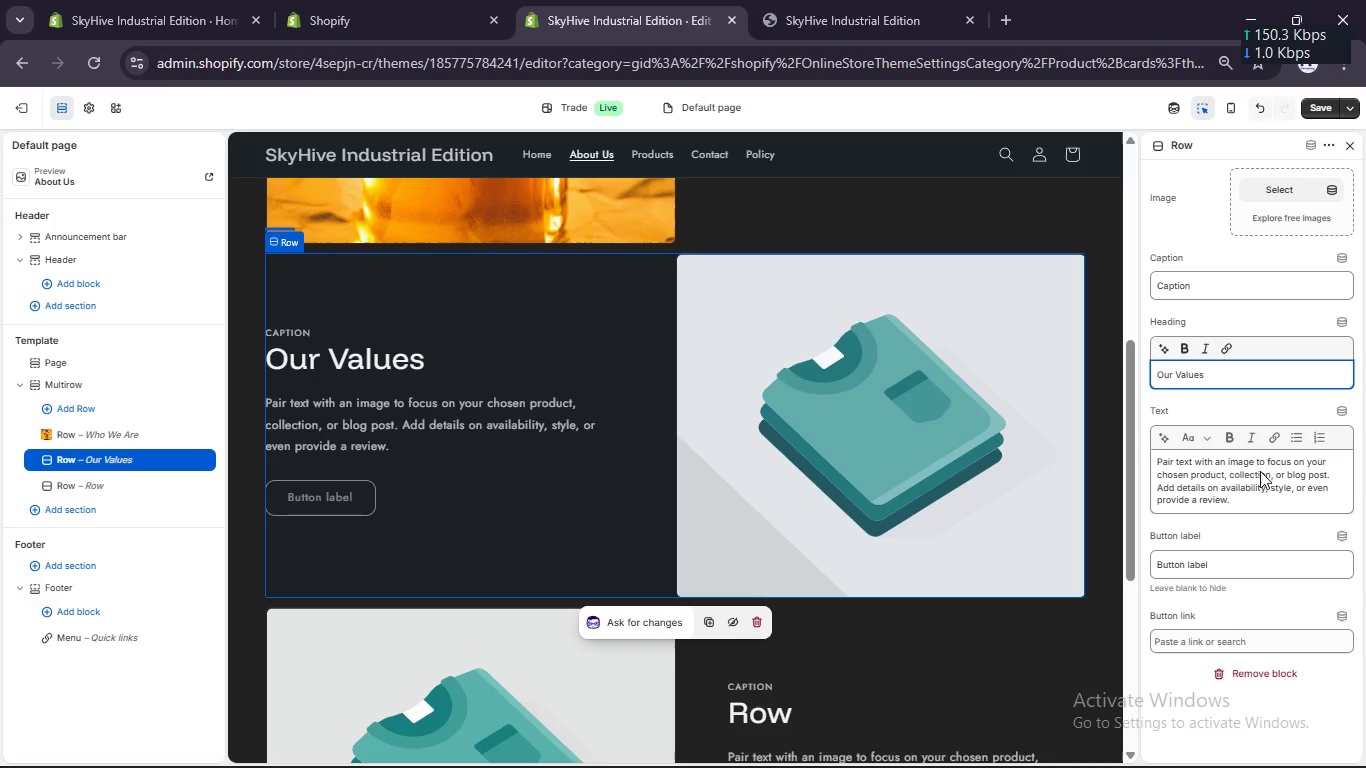 
left_click([1251, 504])
 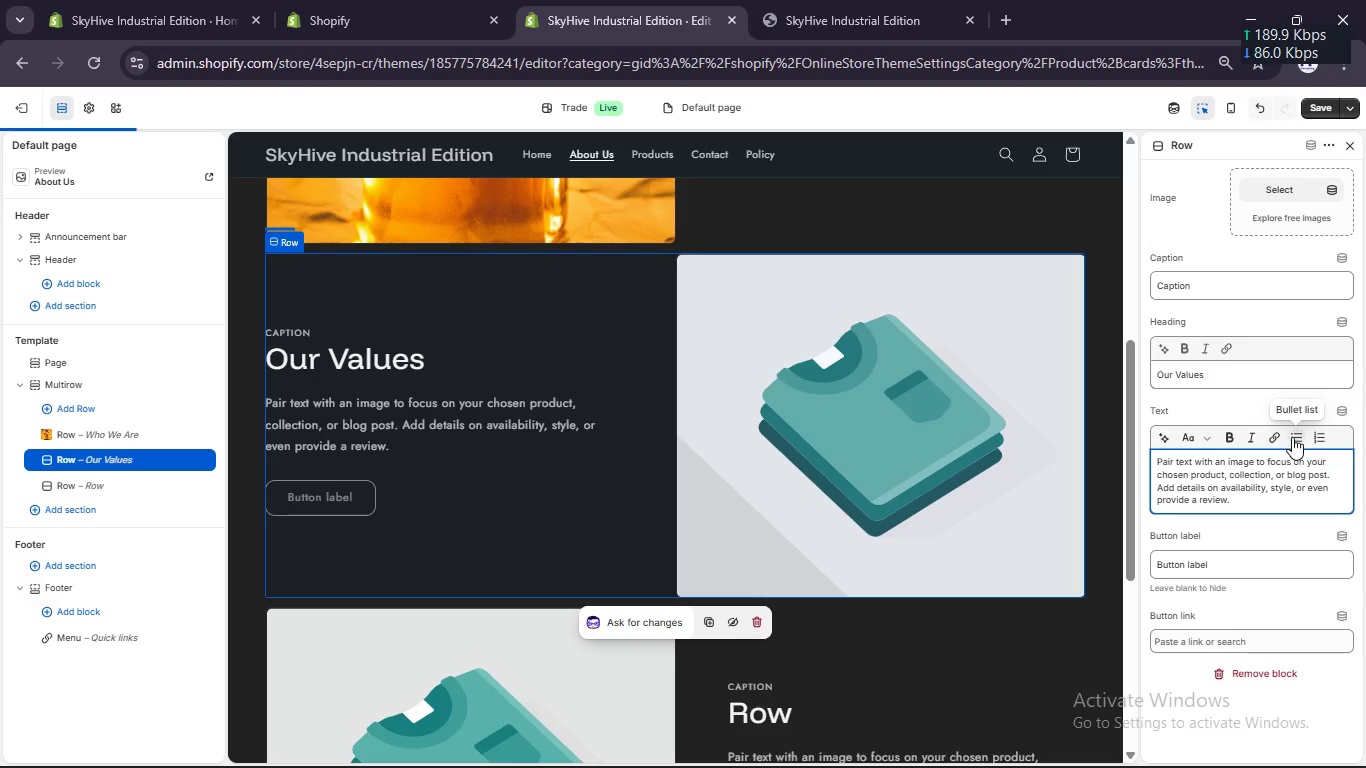 
left_click([1293, 436])
 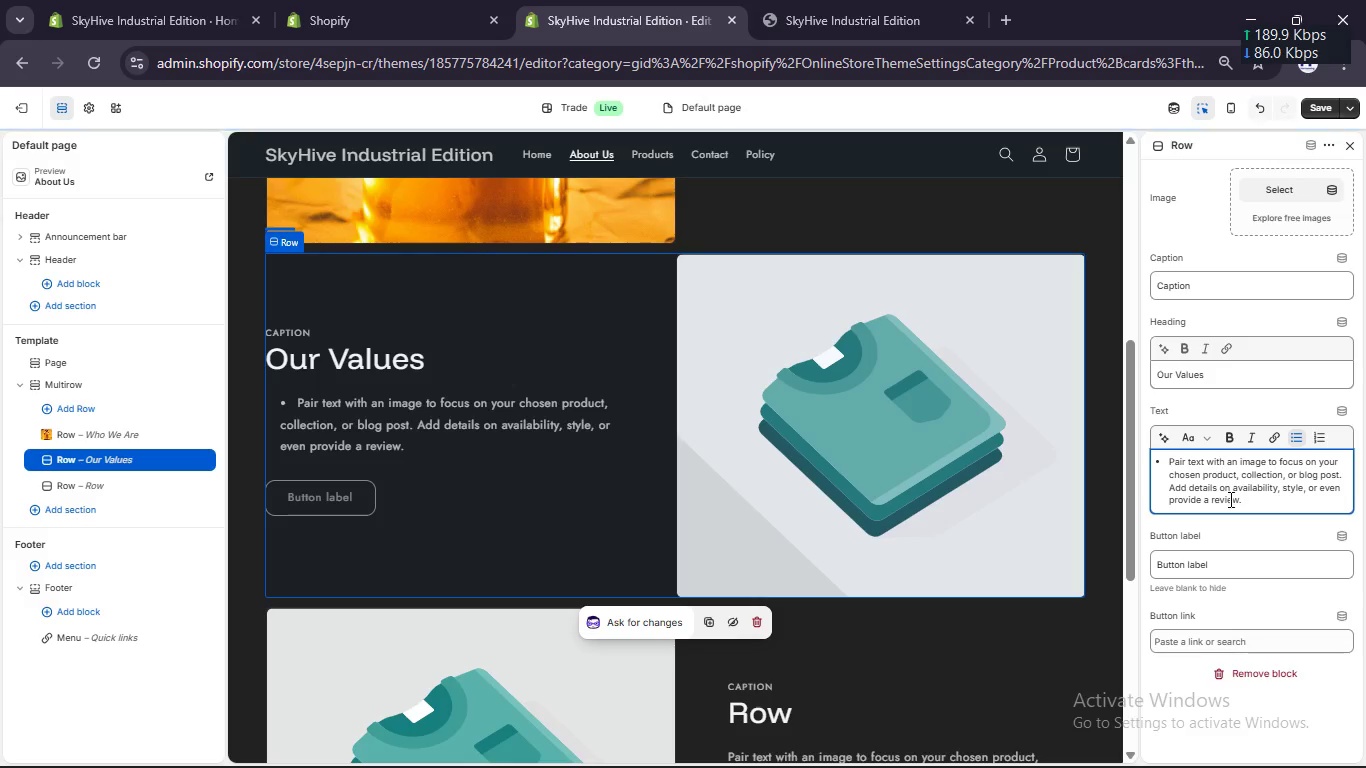 
key(Control+A)
 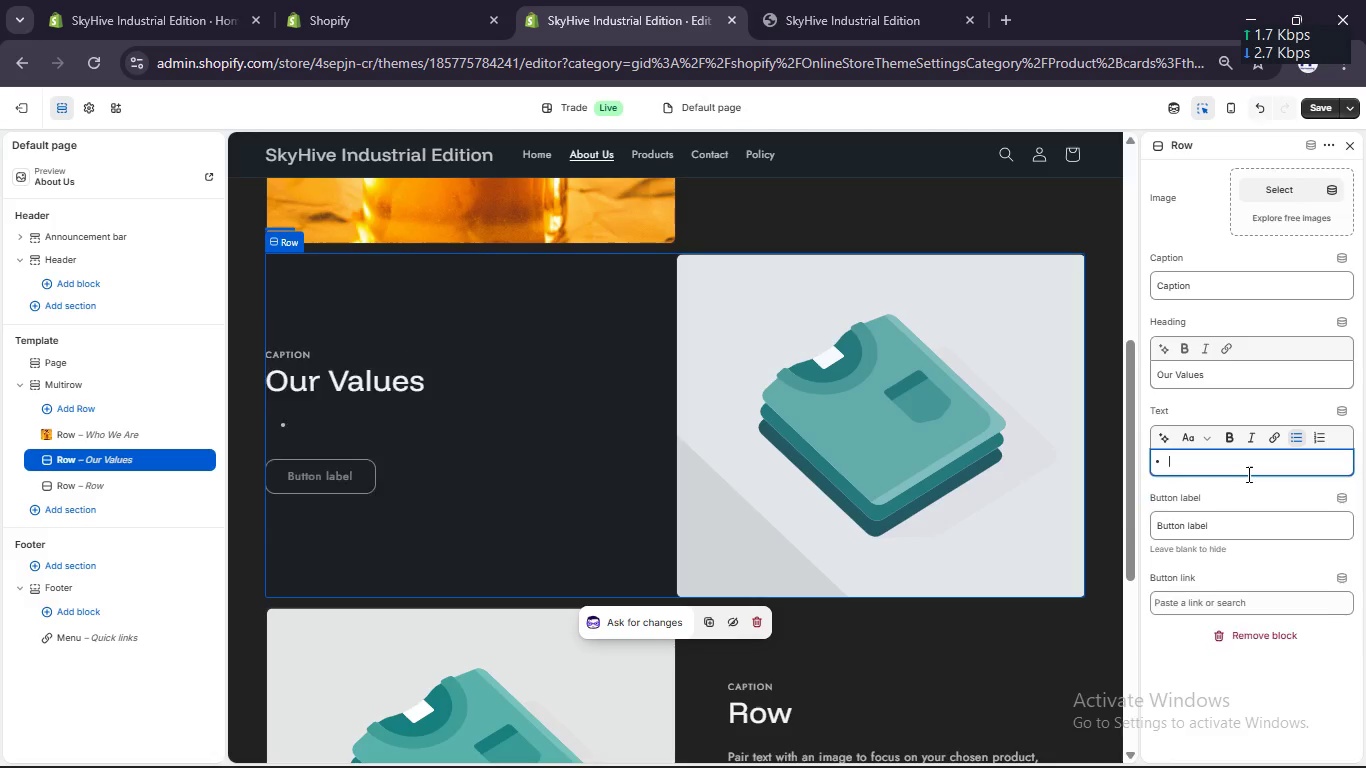 
key(Backspace)
 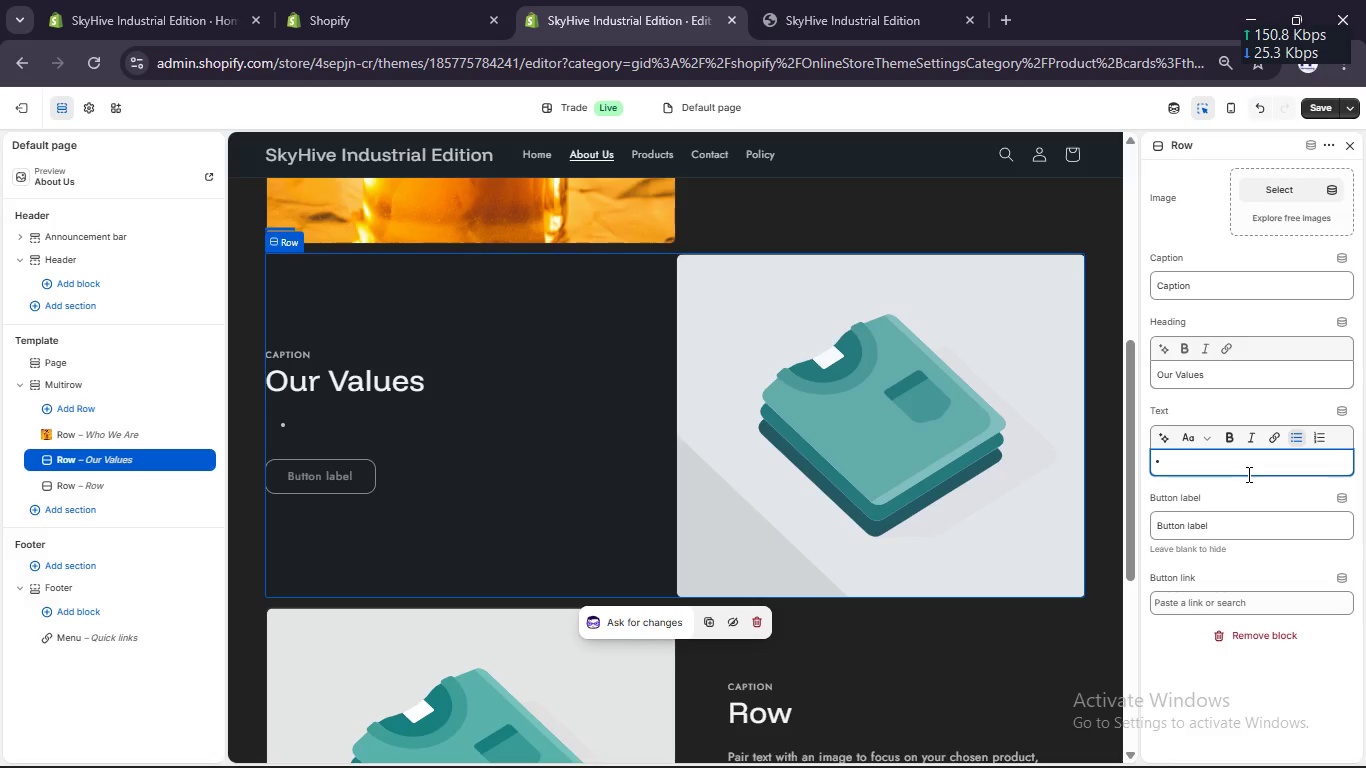 
type(Sustainability)
 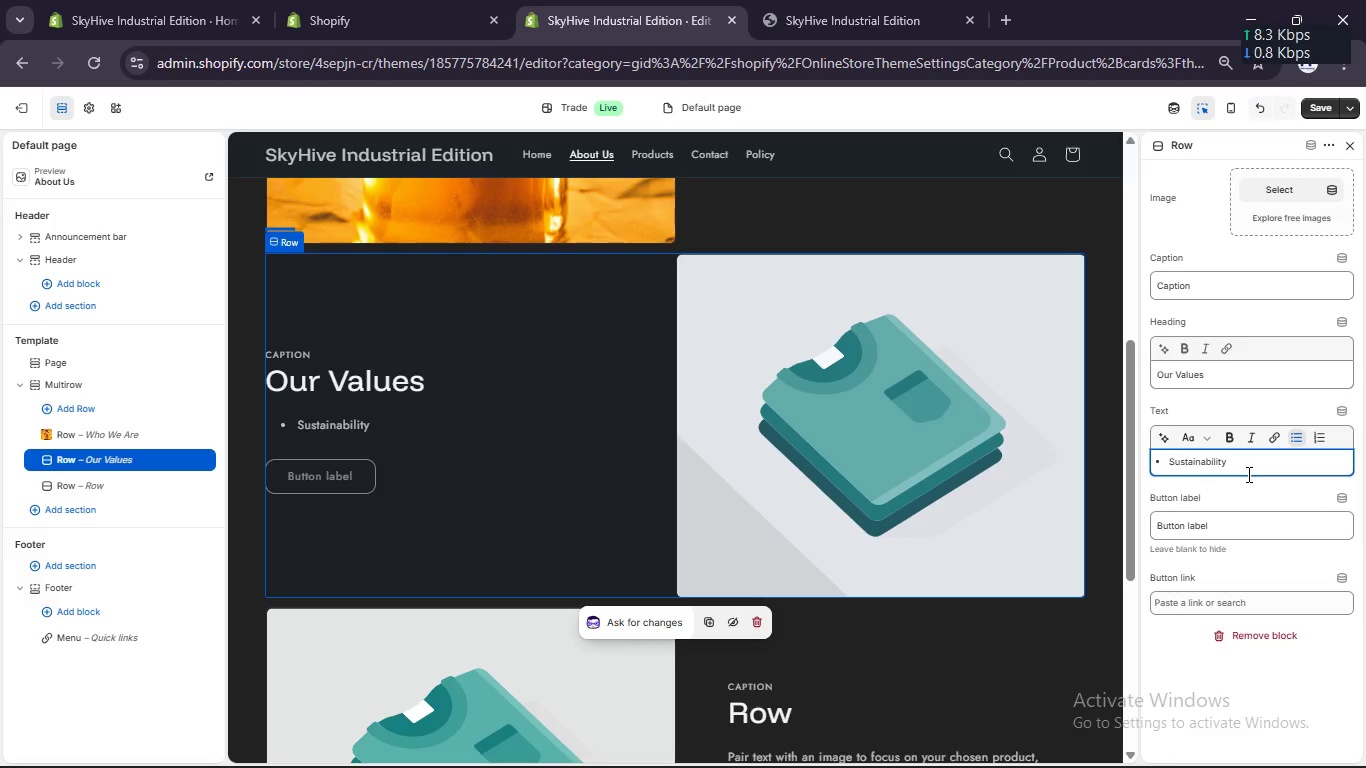 
wait(5.11)
 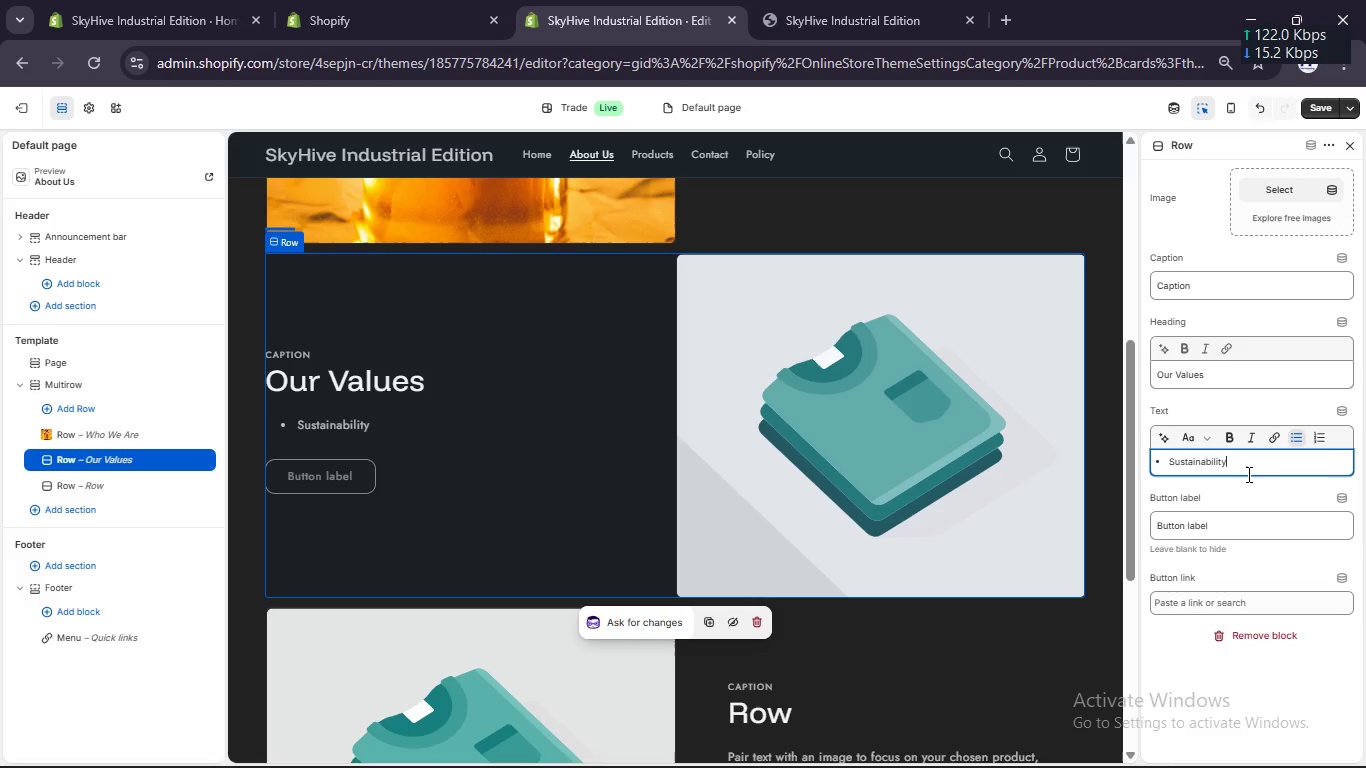 
type( First)
 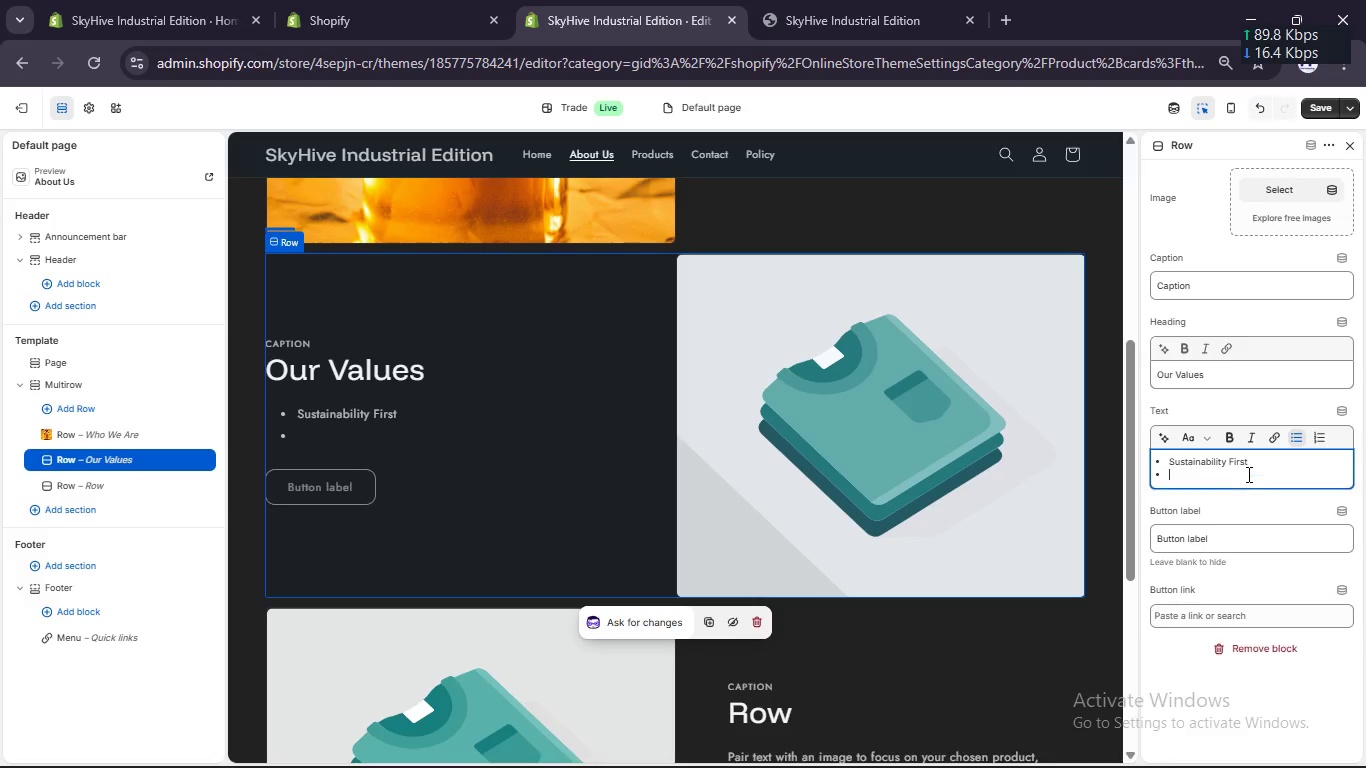 
key(Enter)
 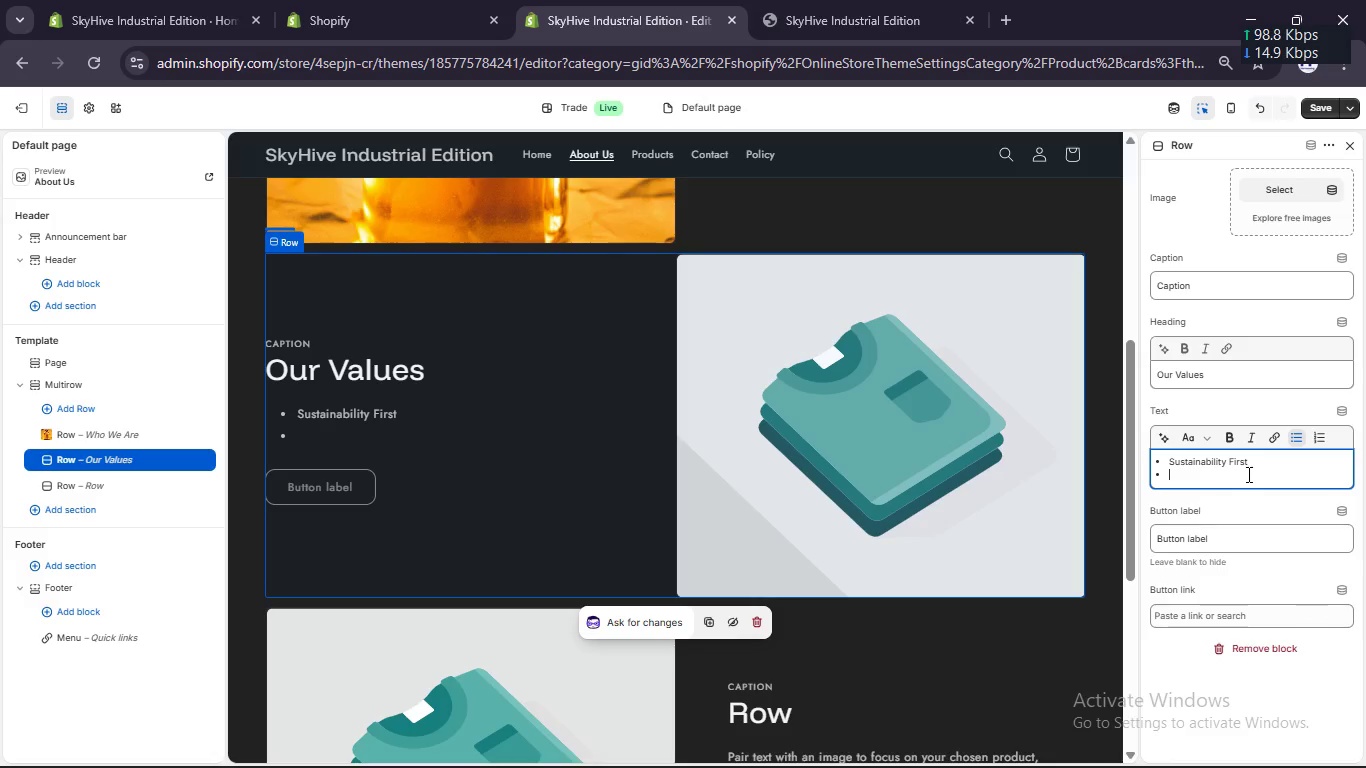 
type(Meaningful Experienes)
 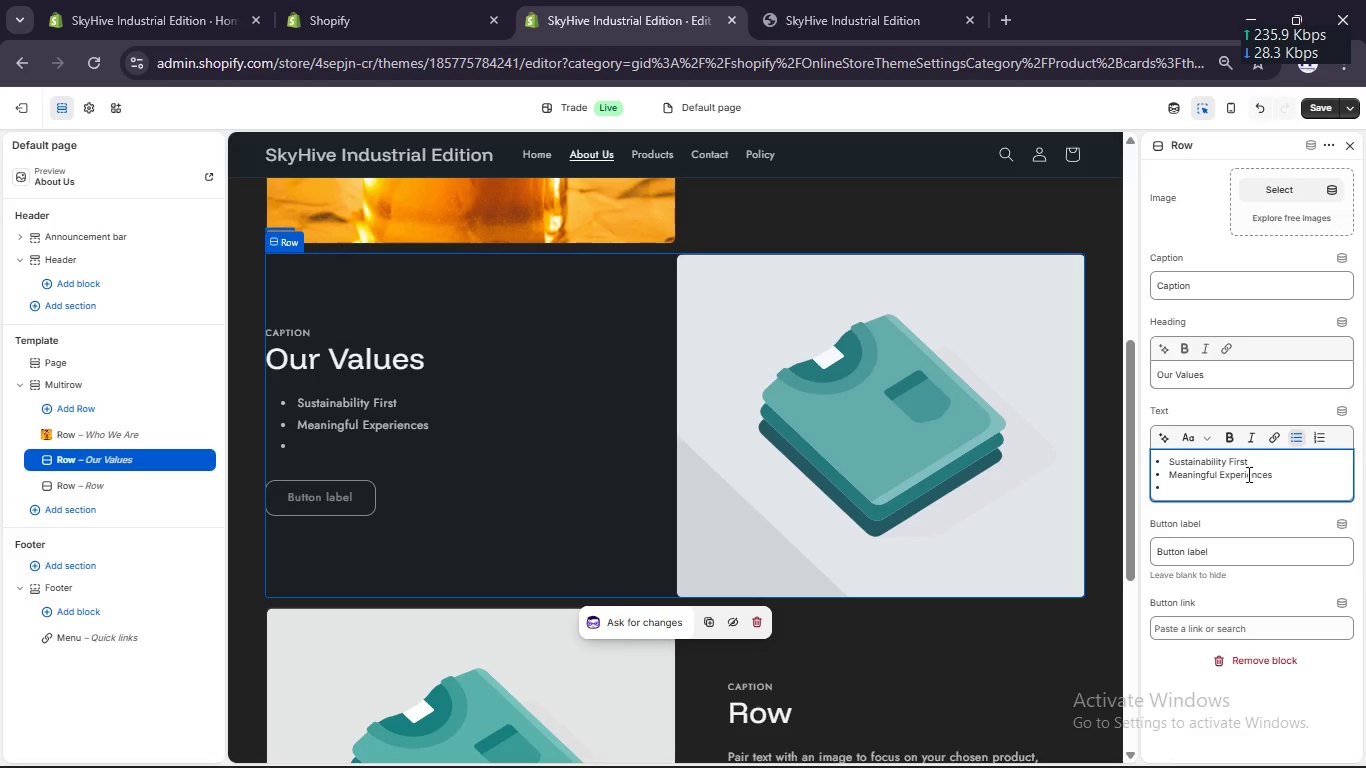 
 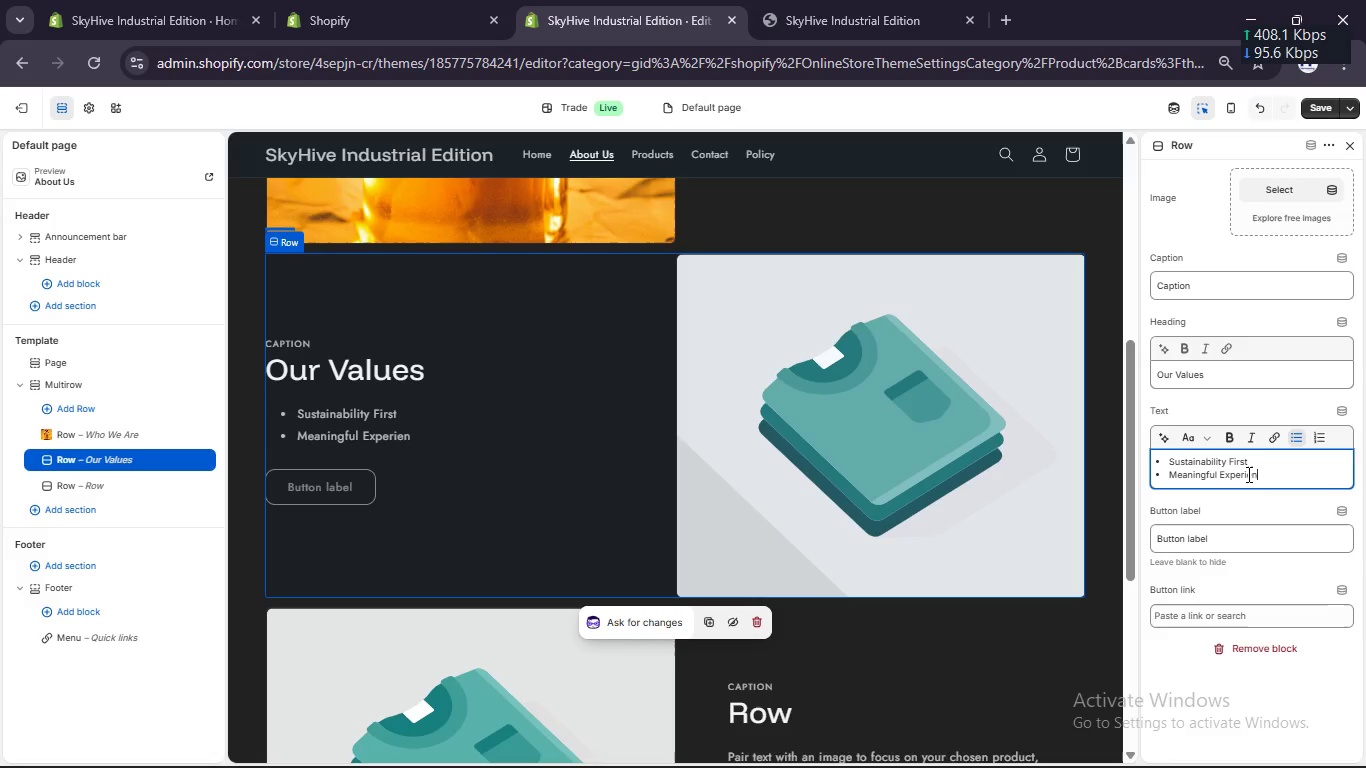 
hold_key(key=C, duration=0.31)
 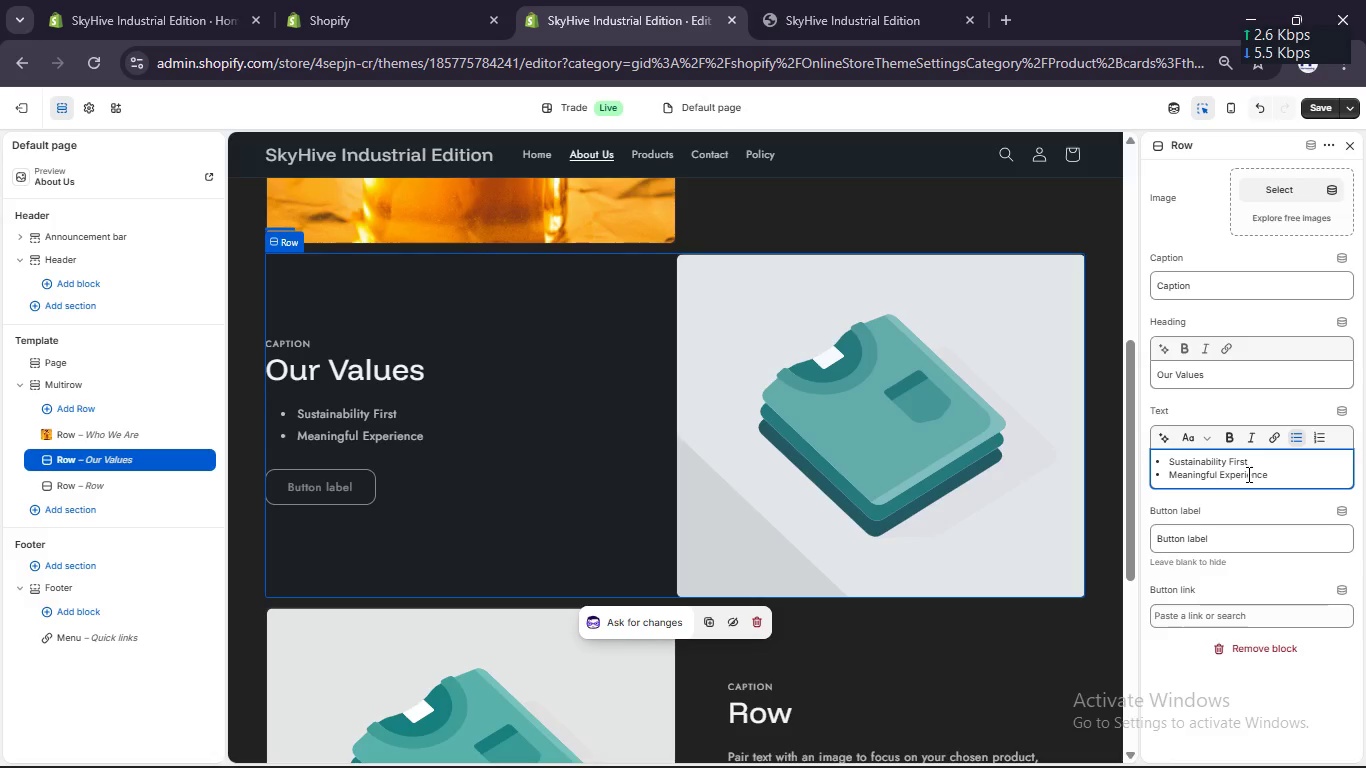 
key(Enter)
 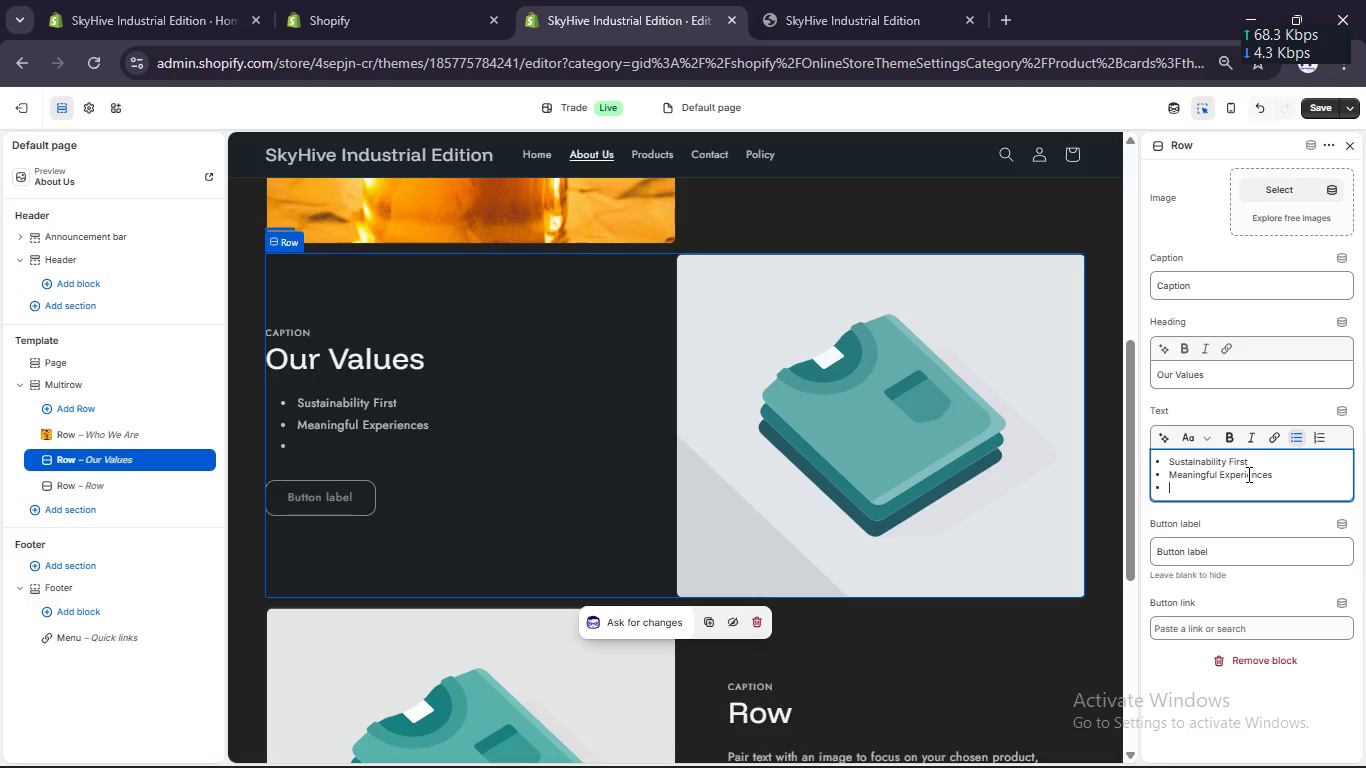 
type(Expert Guidance)
 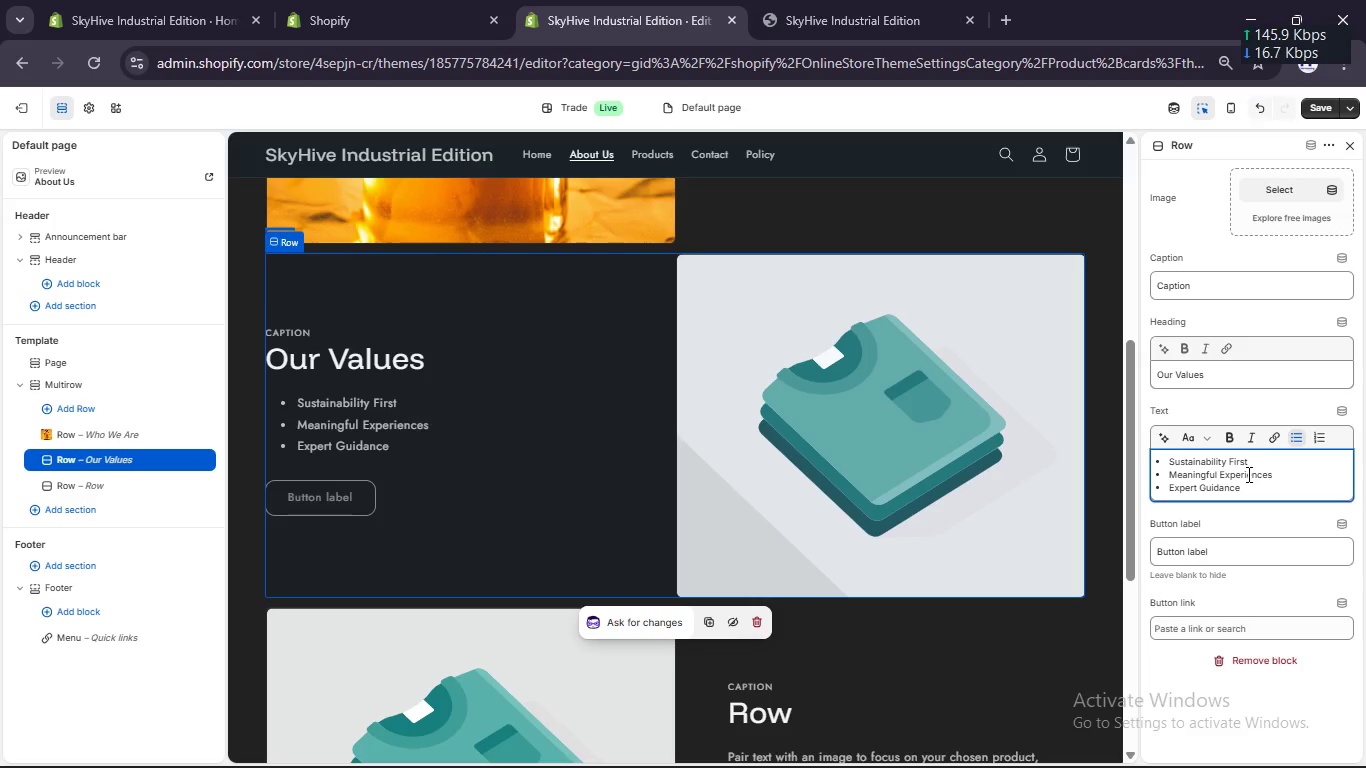 
key(Enter)
 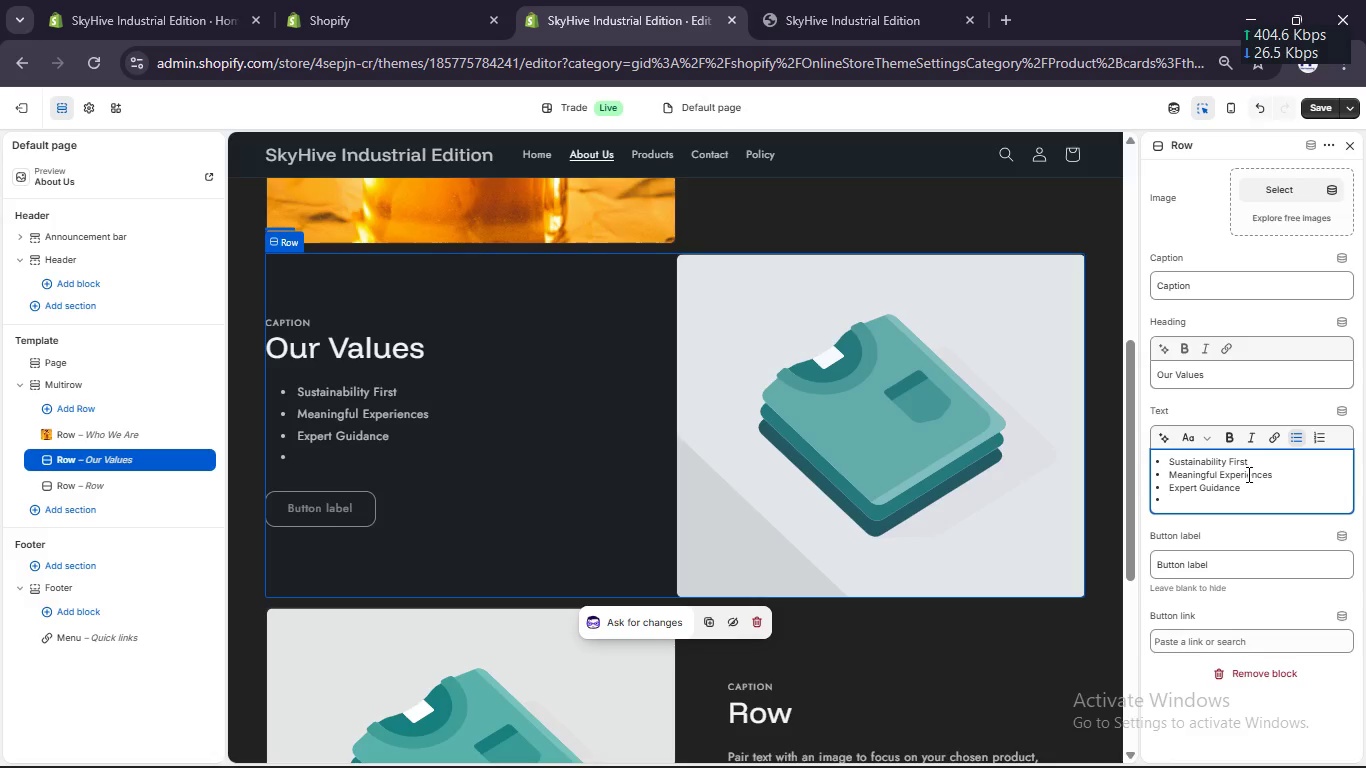 
type(Premium Quality)
 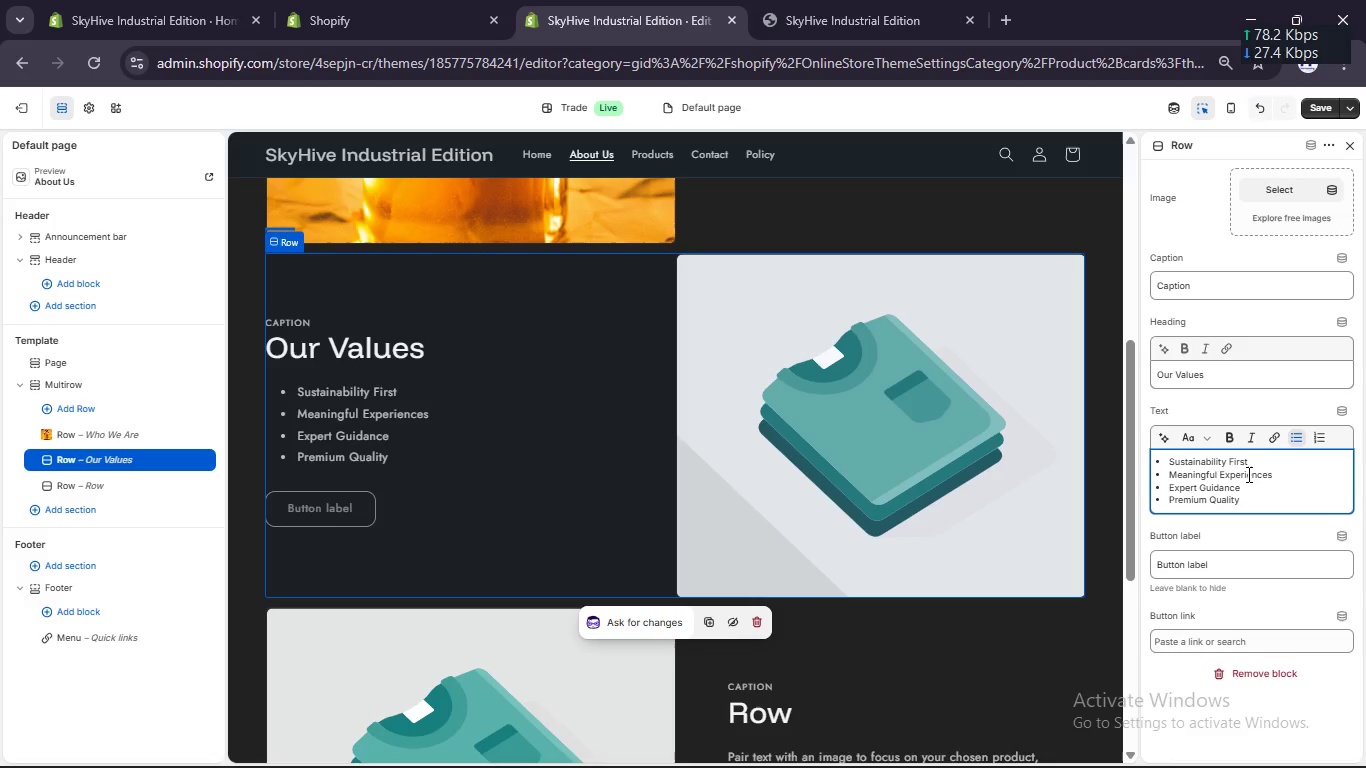 
scroll: coordinate [1234, 379], scroll_direction: down, amount: 1.0
 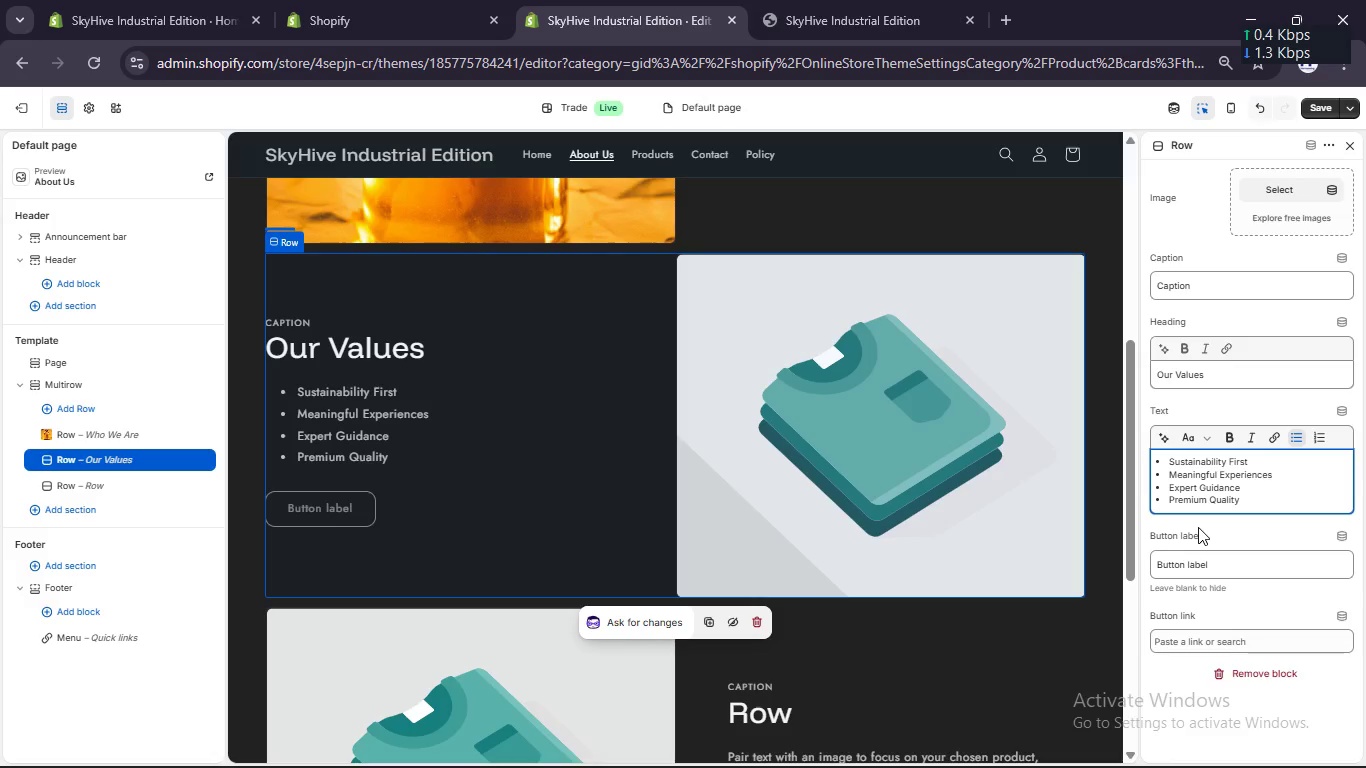 
left_click([1198, 574])
 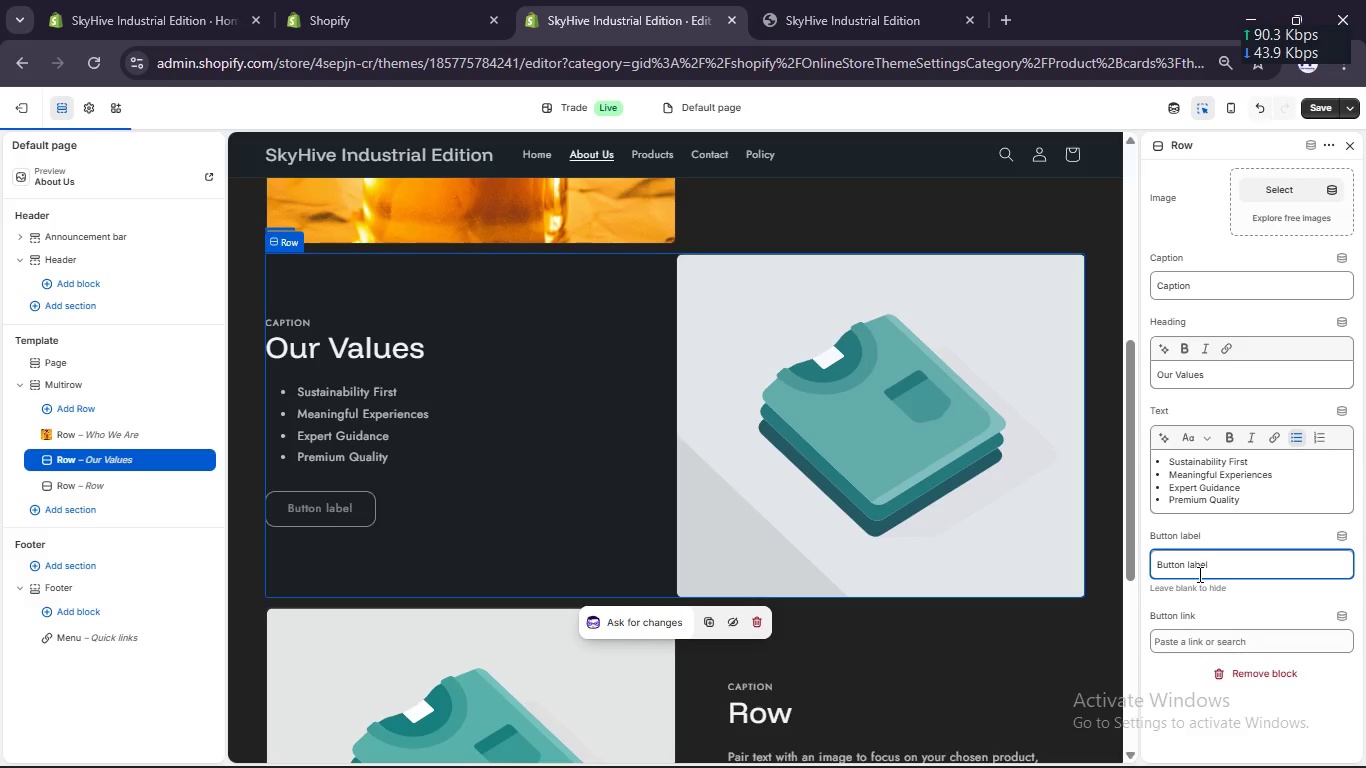 
key(Control+ControlLeft)
 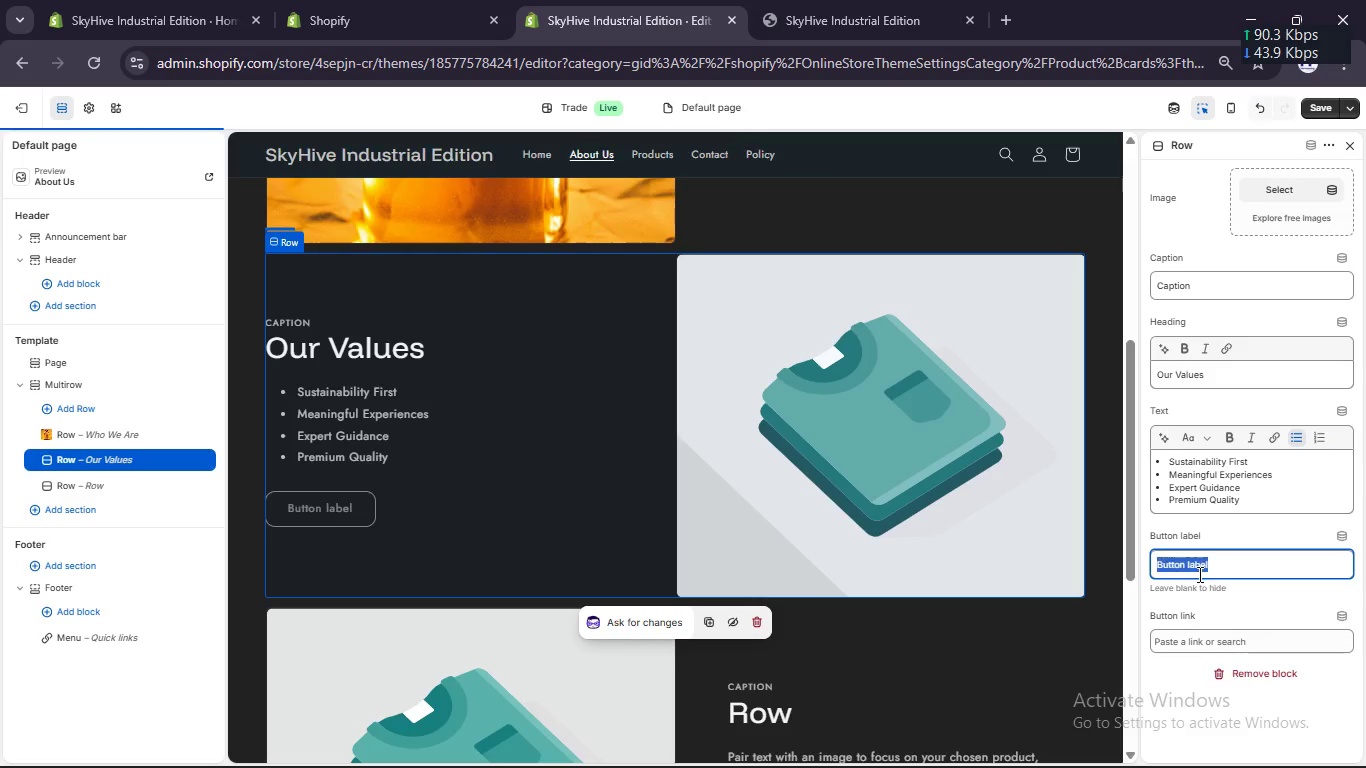 
key(Control+A)
 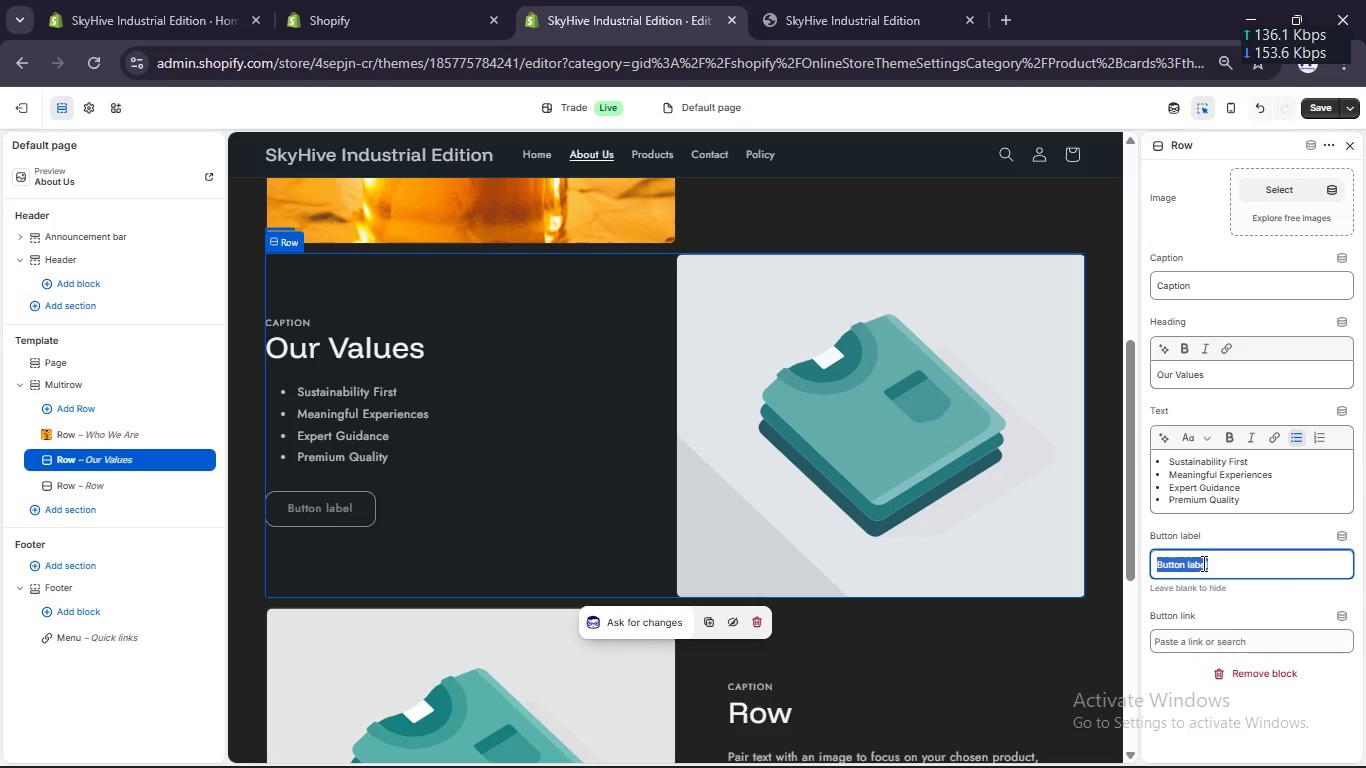 
type(Explore More)
 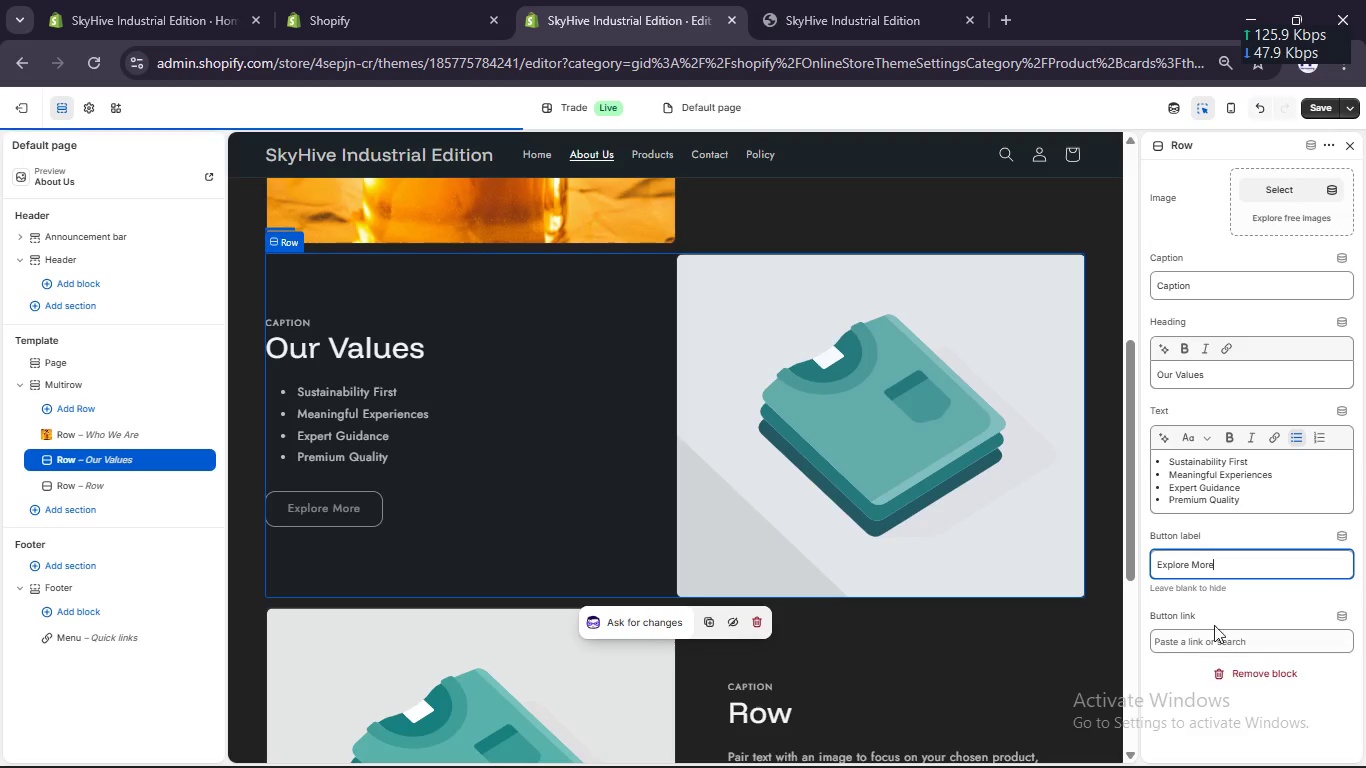 
left_click([1214, 634])
 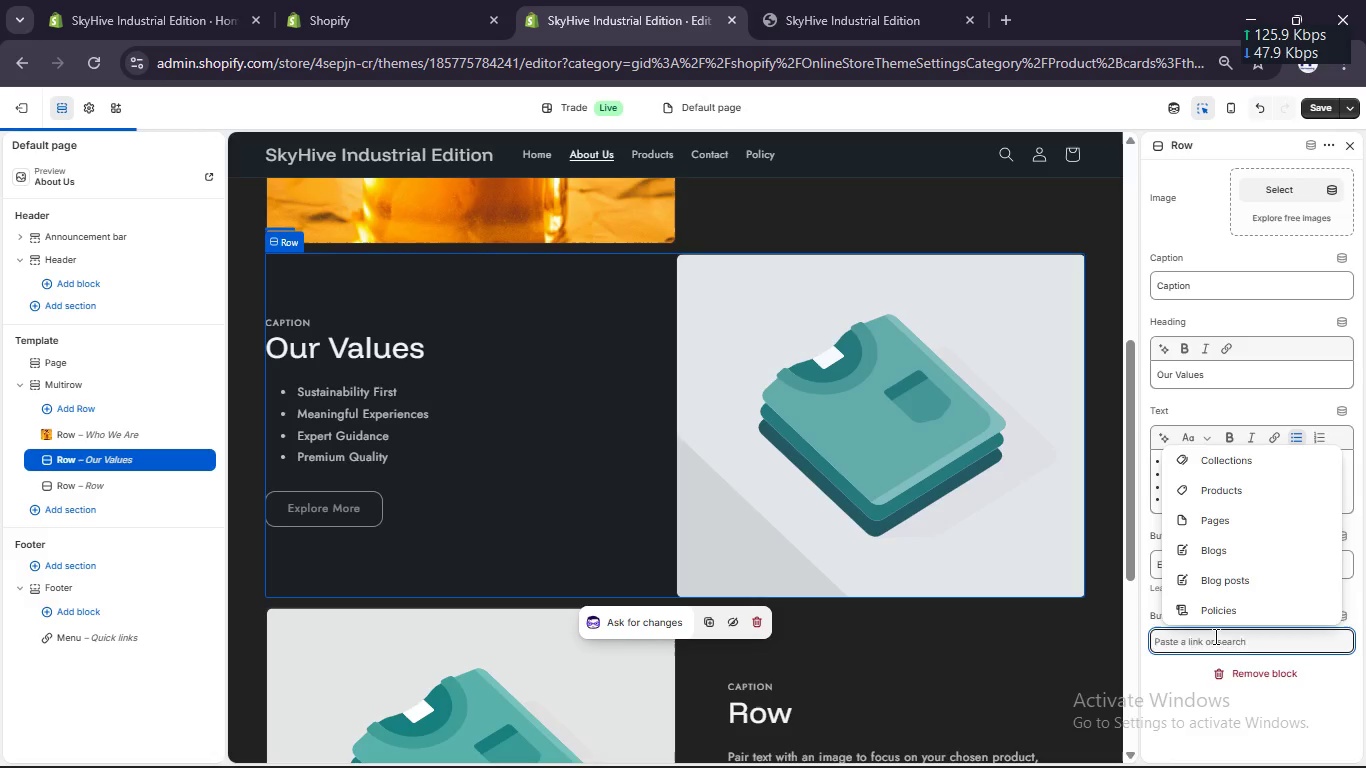 
type(home)
 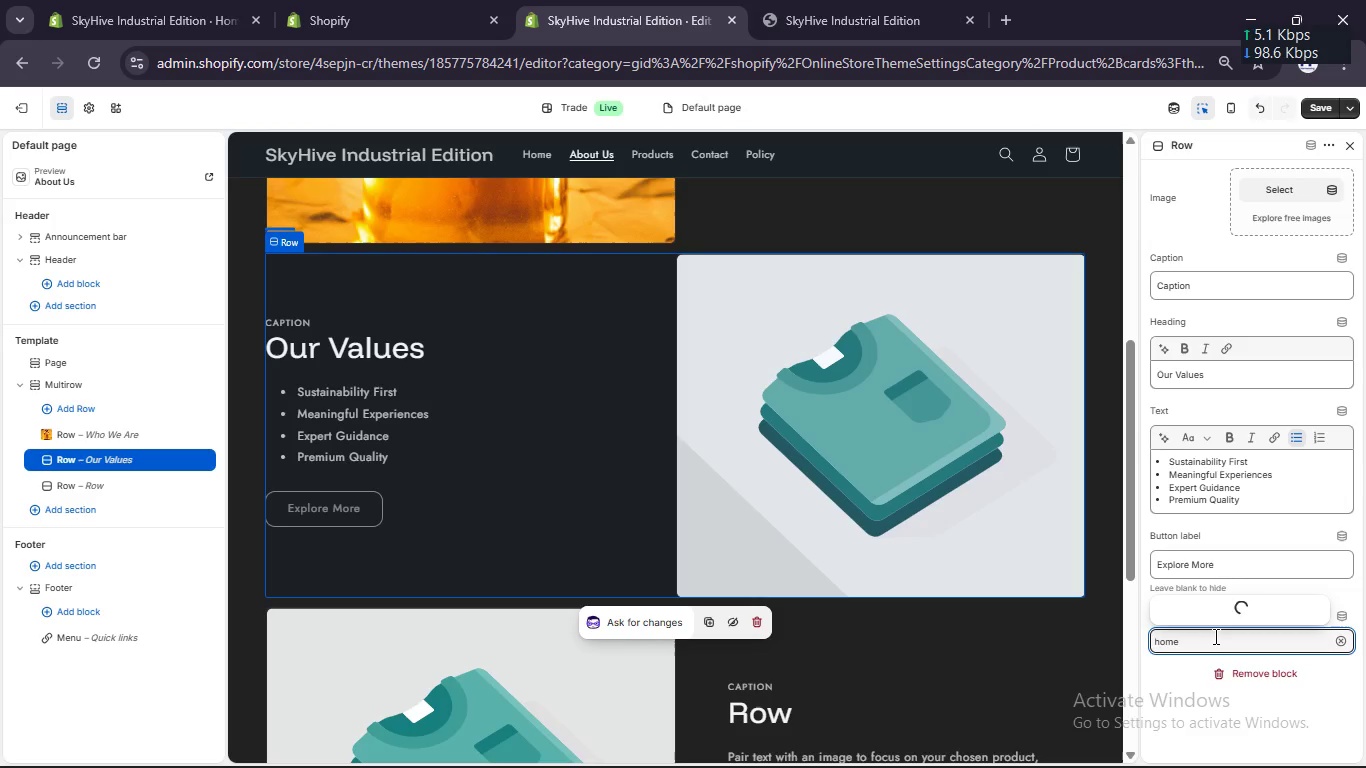 
key(Enter)
 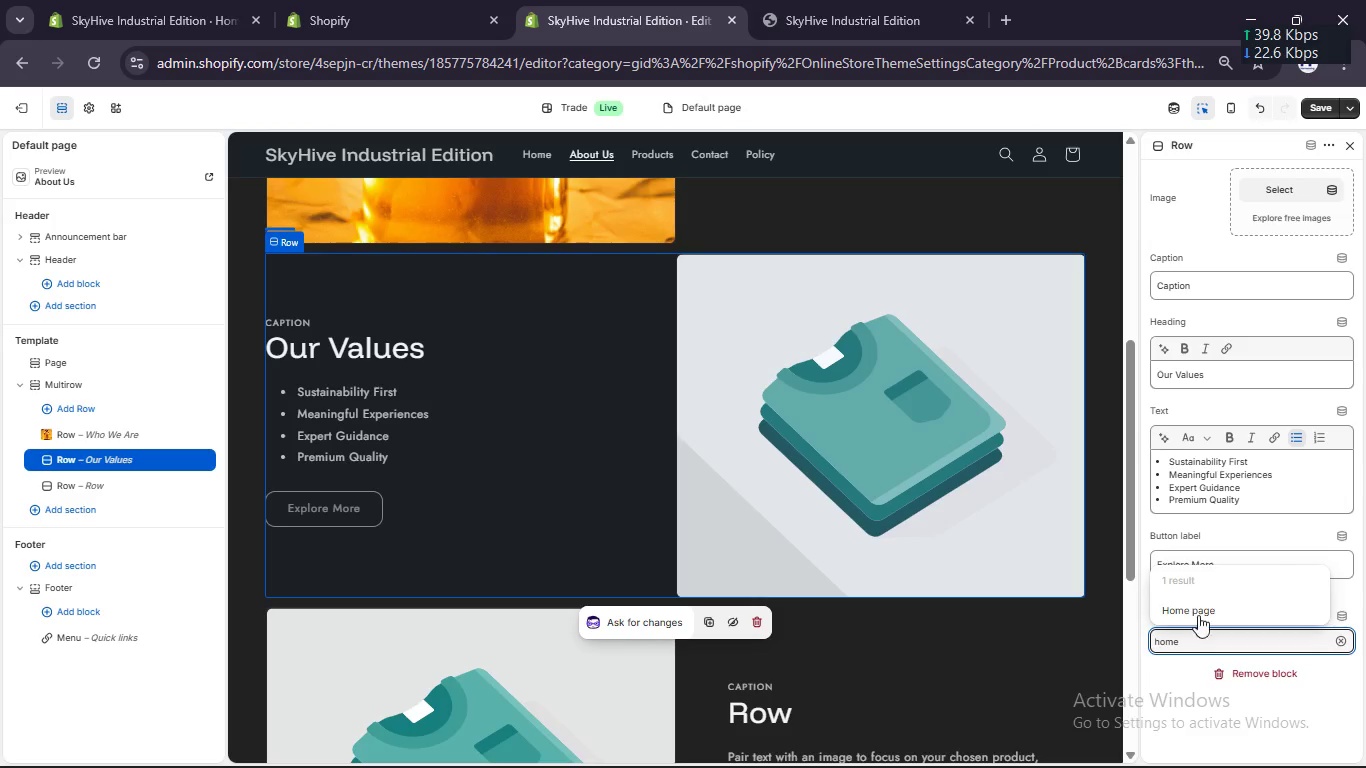 
left_click([1200, 606])
 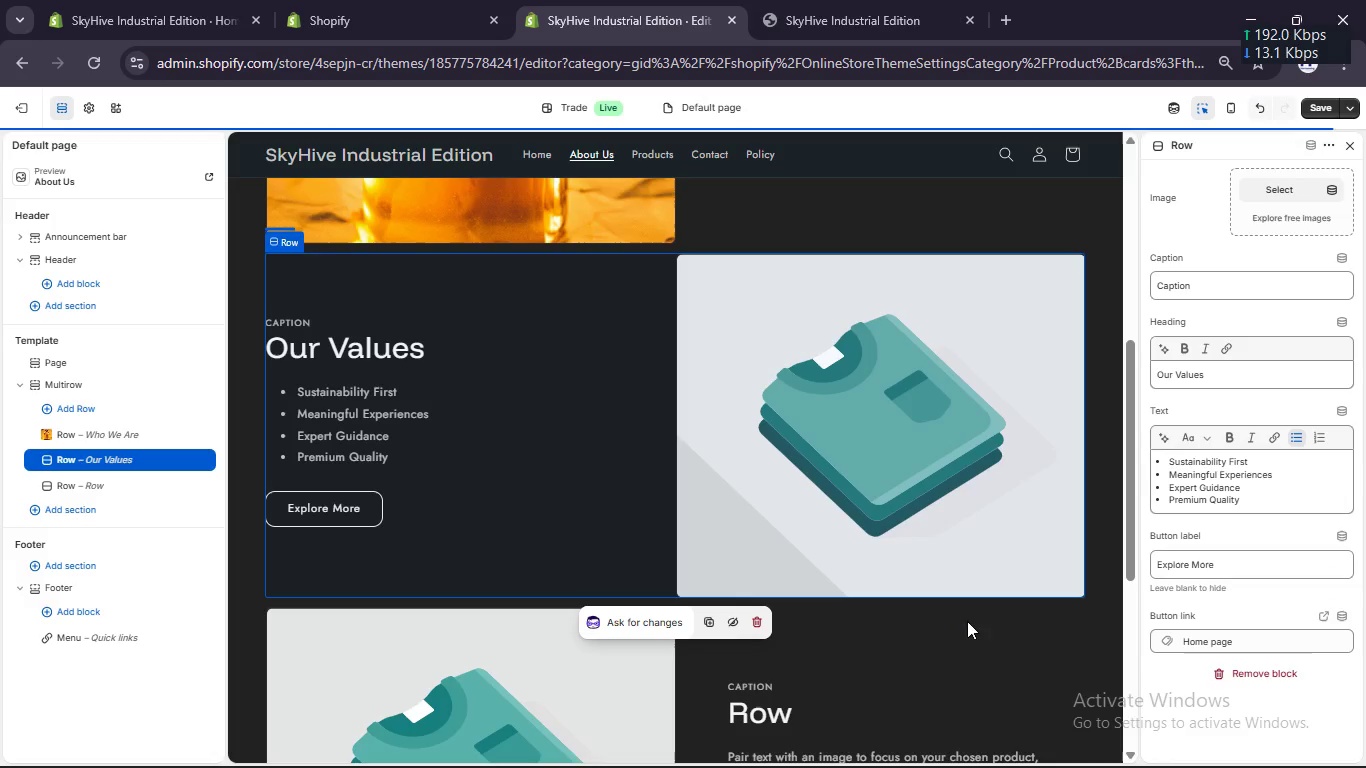 
scroll: coordinate [757, 482], scroll_direction: down, amount: 3.0
 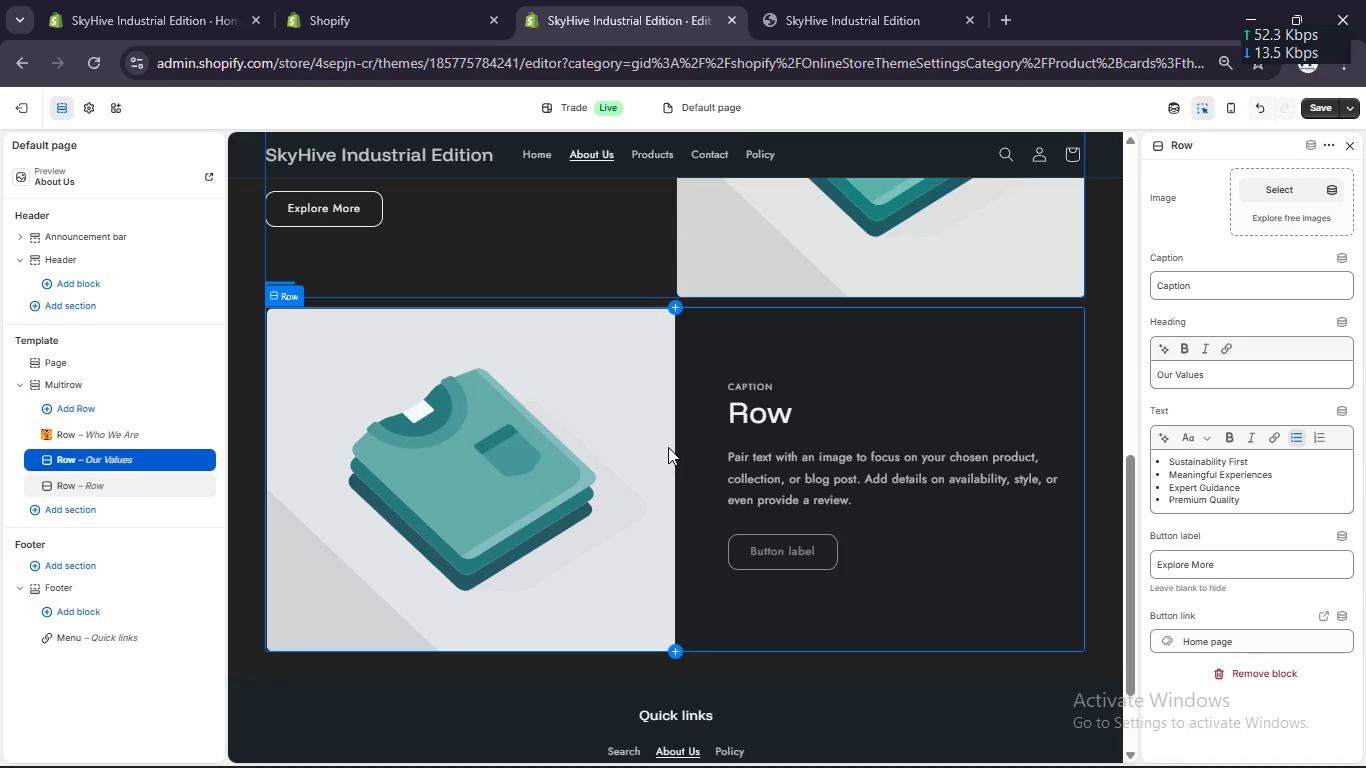 
left_click([668, 447])
 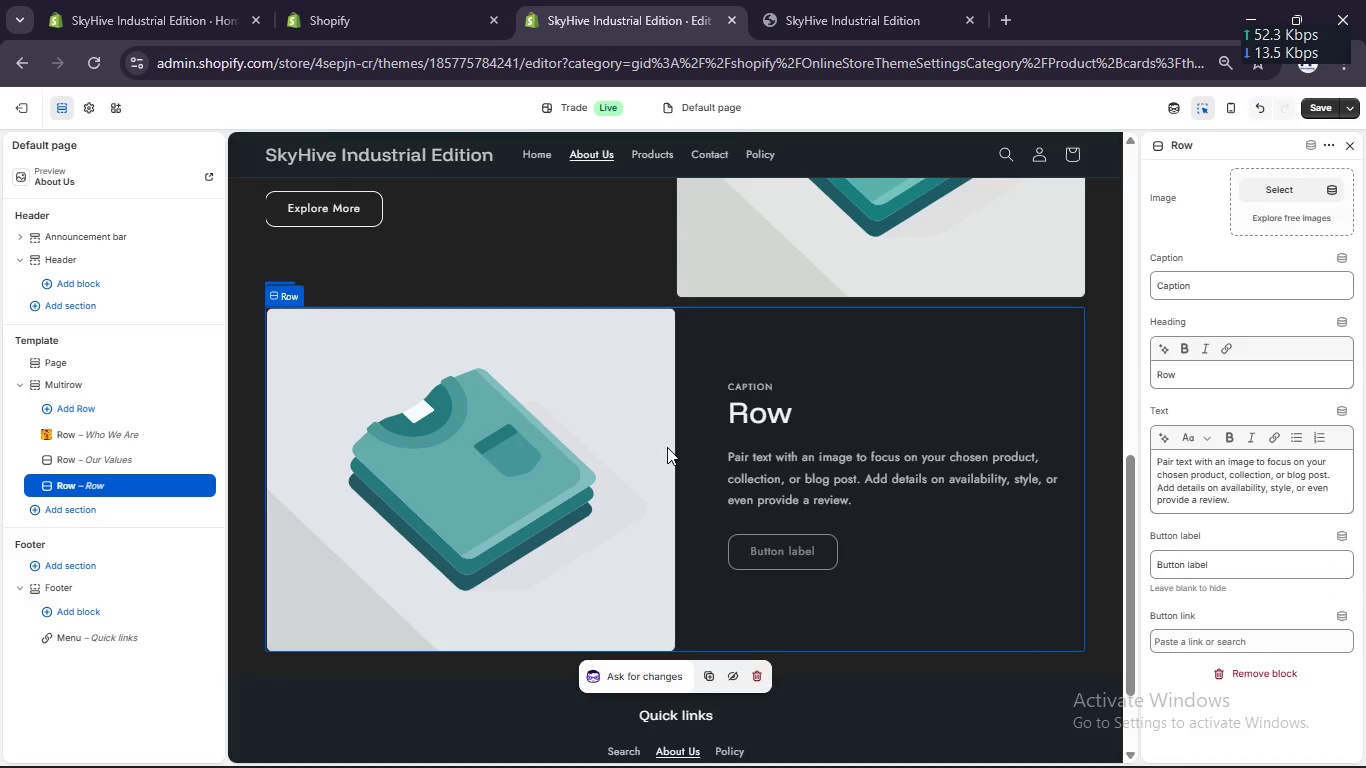 
key(Backspace)
 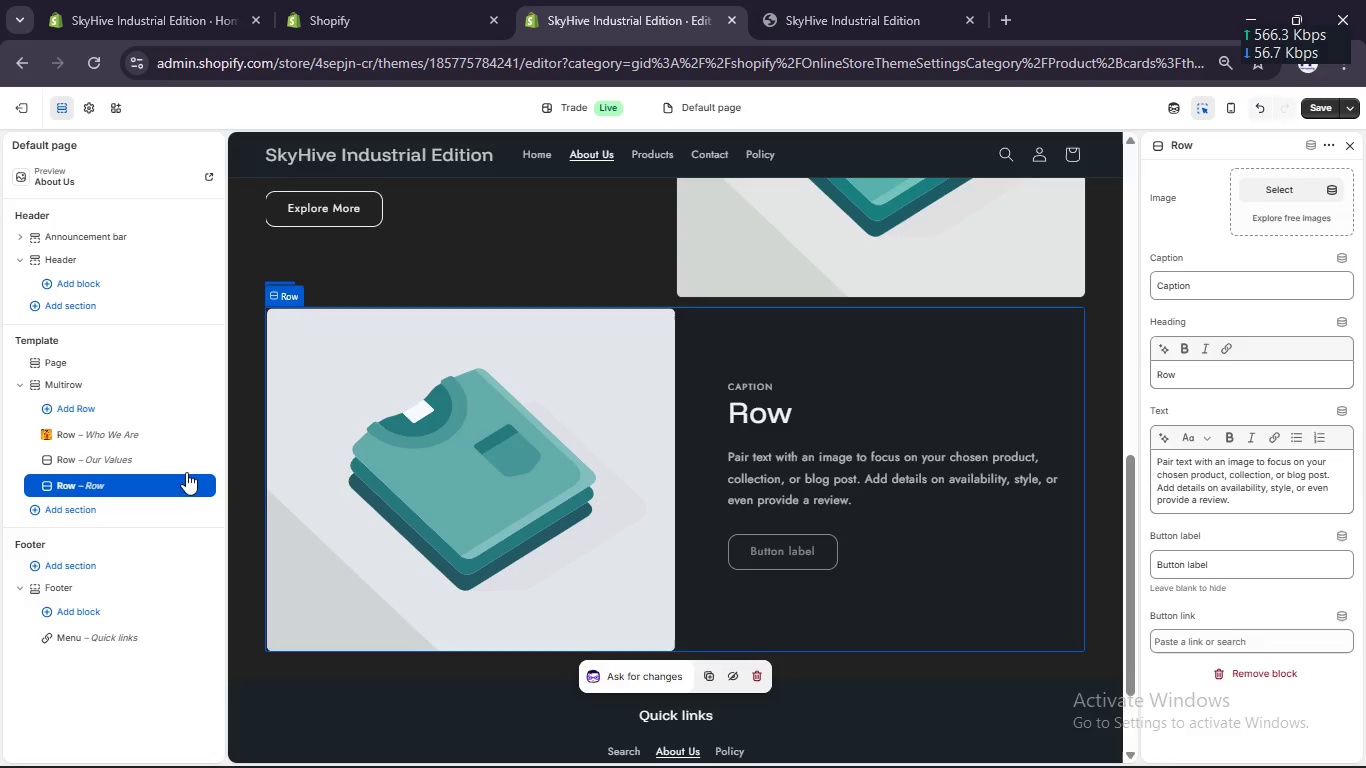 
left_click([184, 485])
 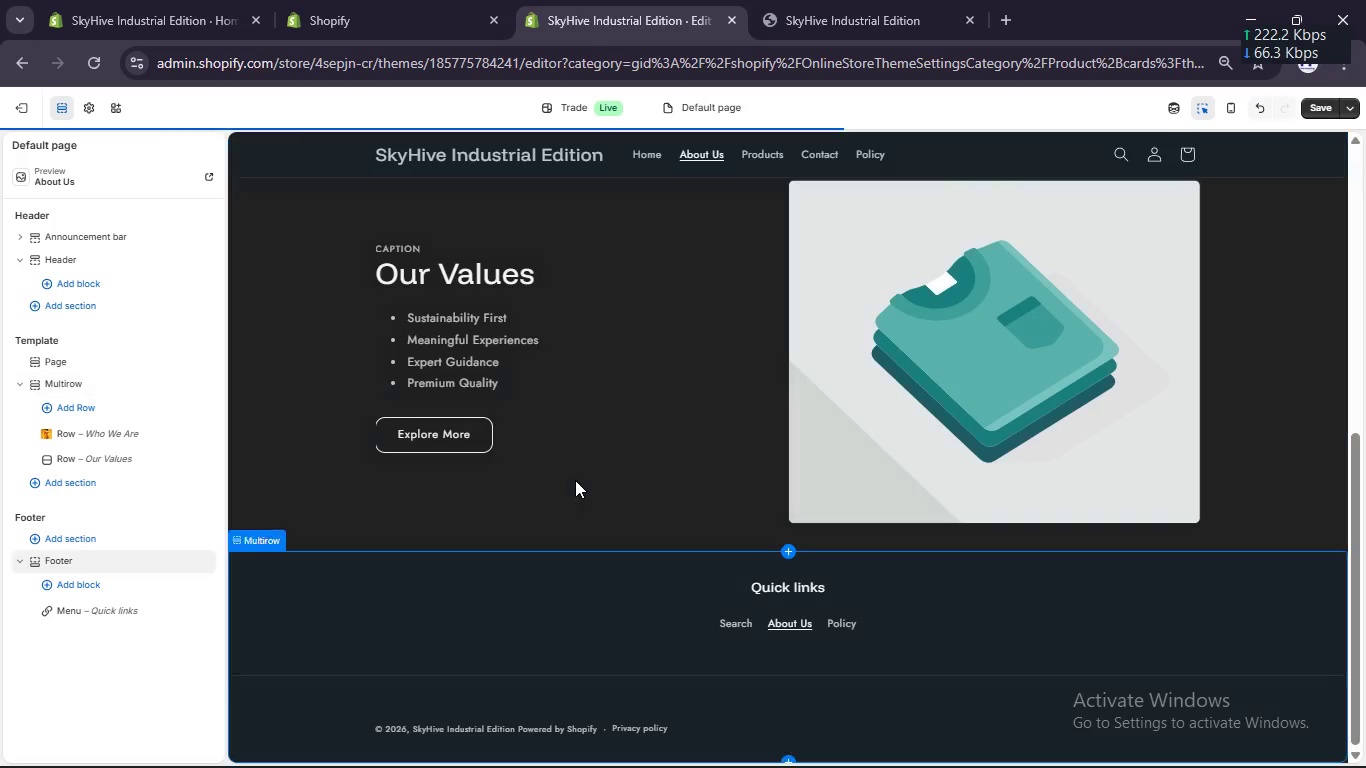 
scroll: coordinate [583, 475], scroll_direction: up, amount: 15.0
 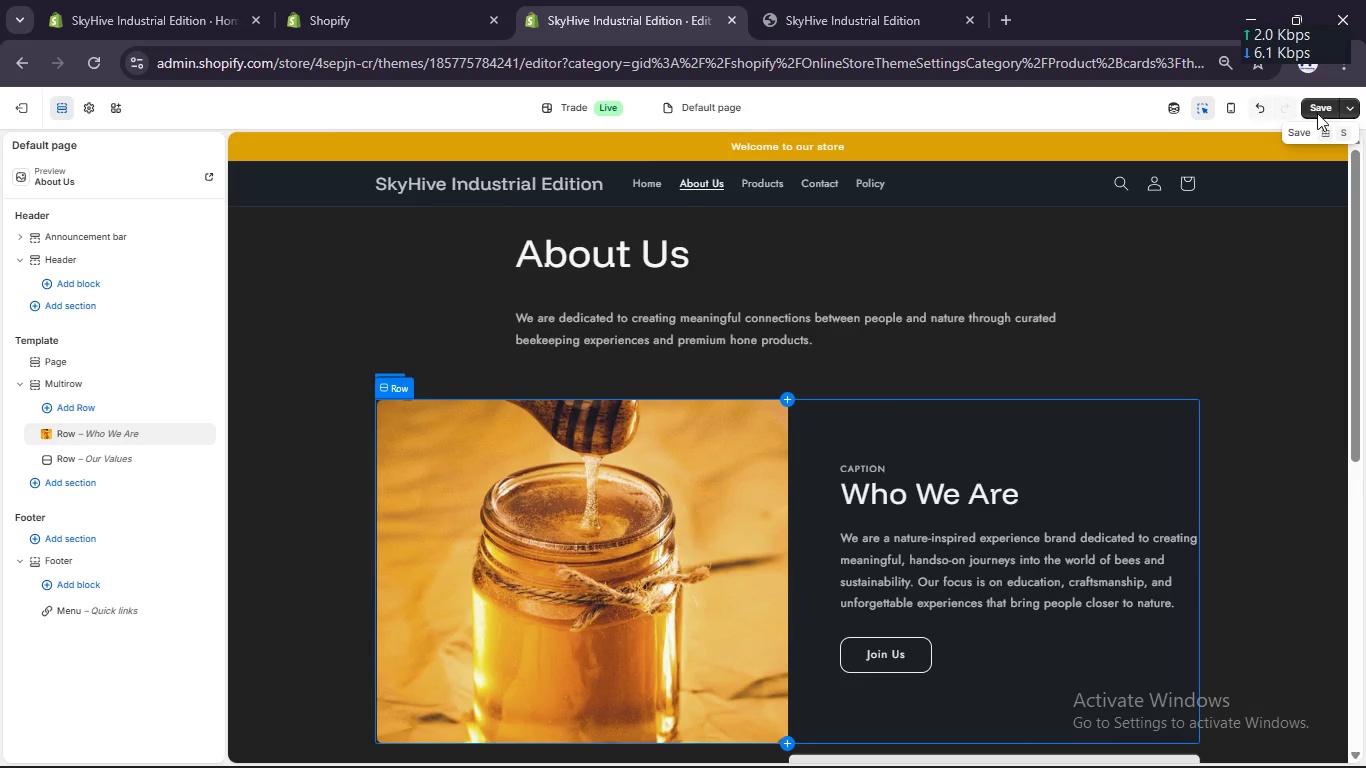 
left_click([1316, 107])
 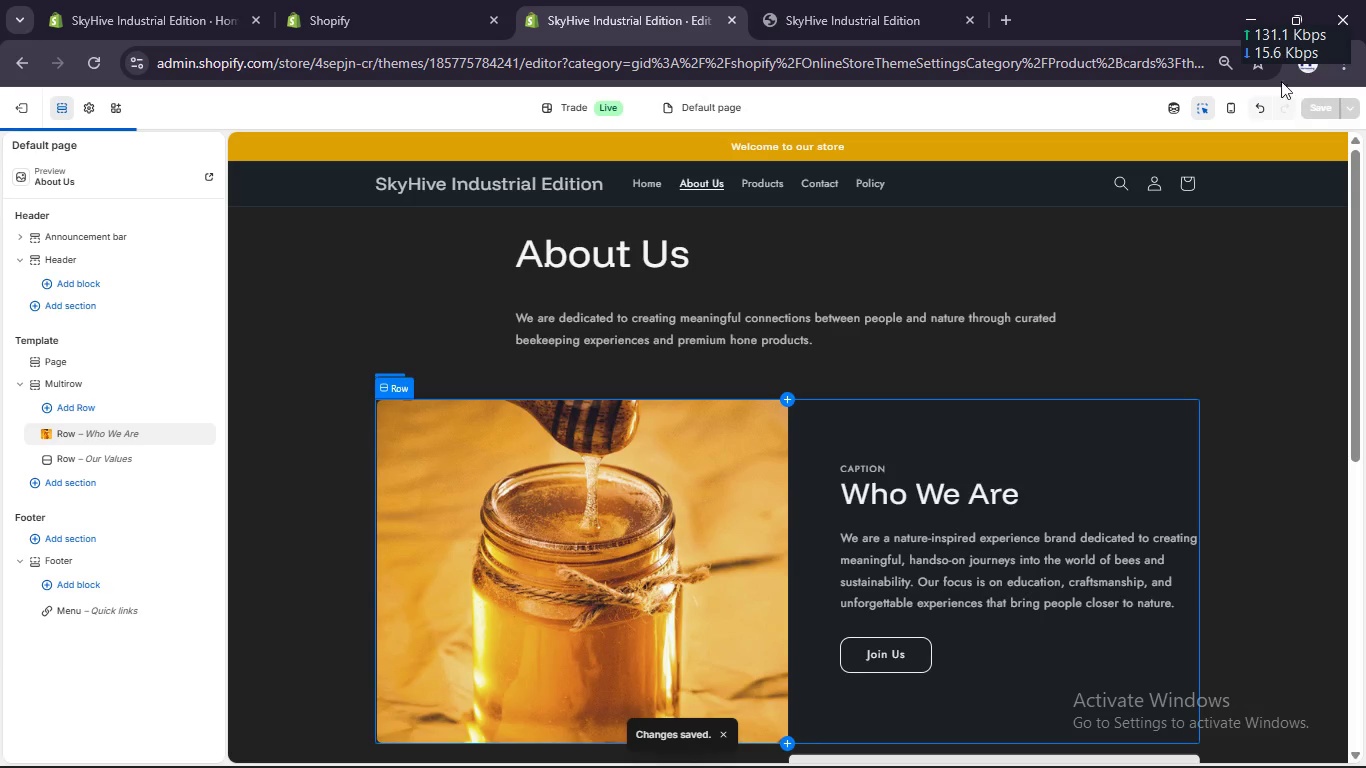 
left_click([867, 0])
 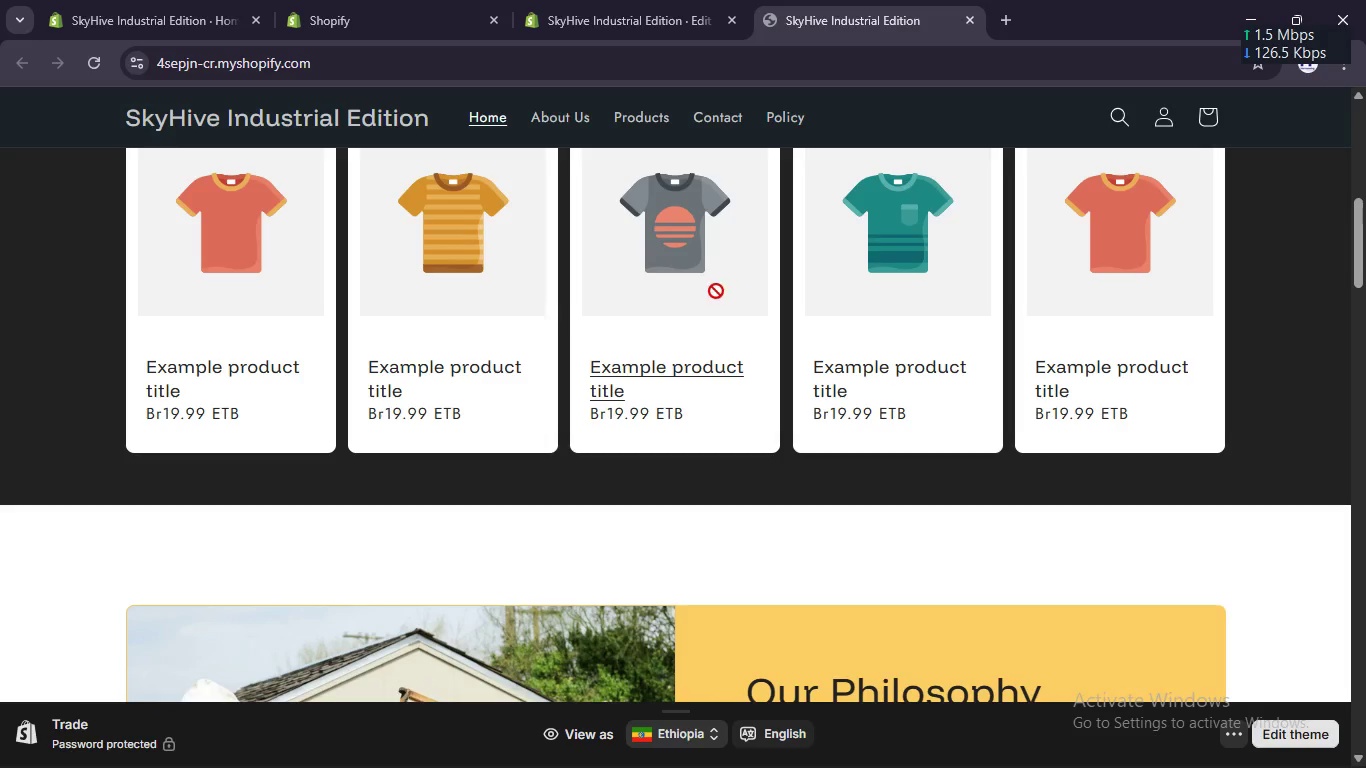 
left_click([577, 0])
 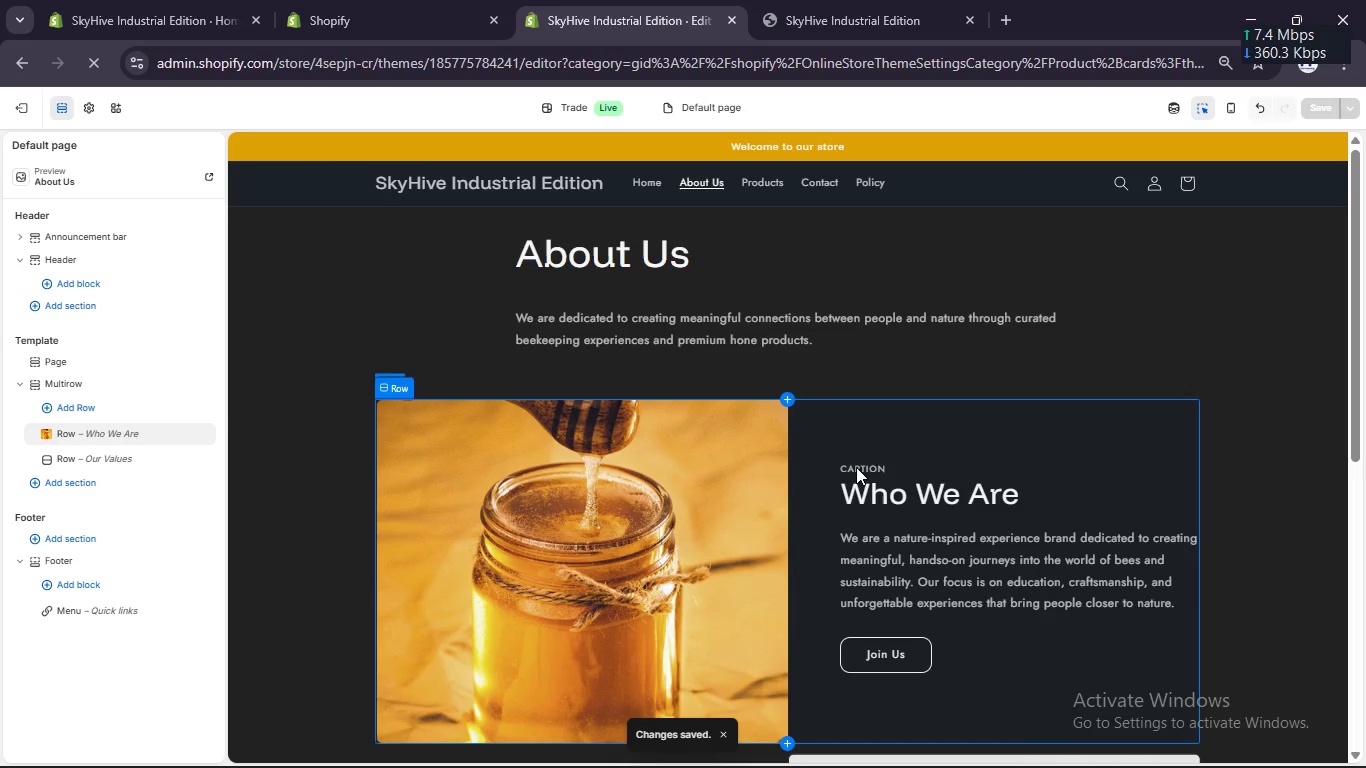 
scroll: coordinate [857, 466], scroll_direction: up, amount: 13.0
 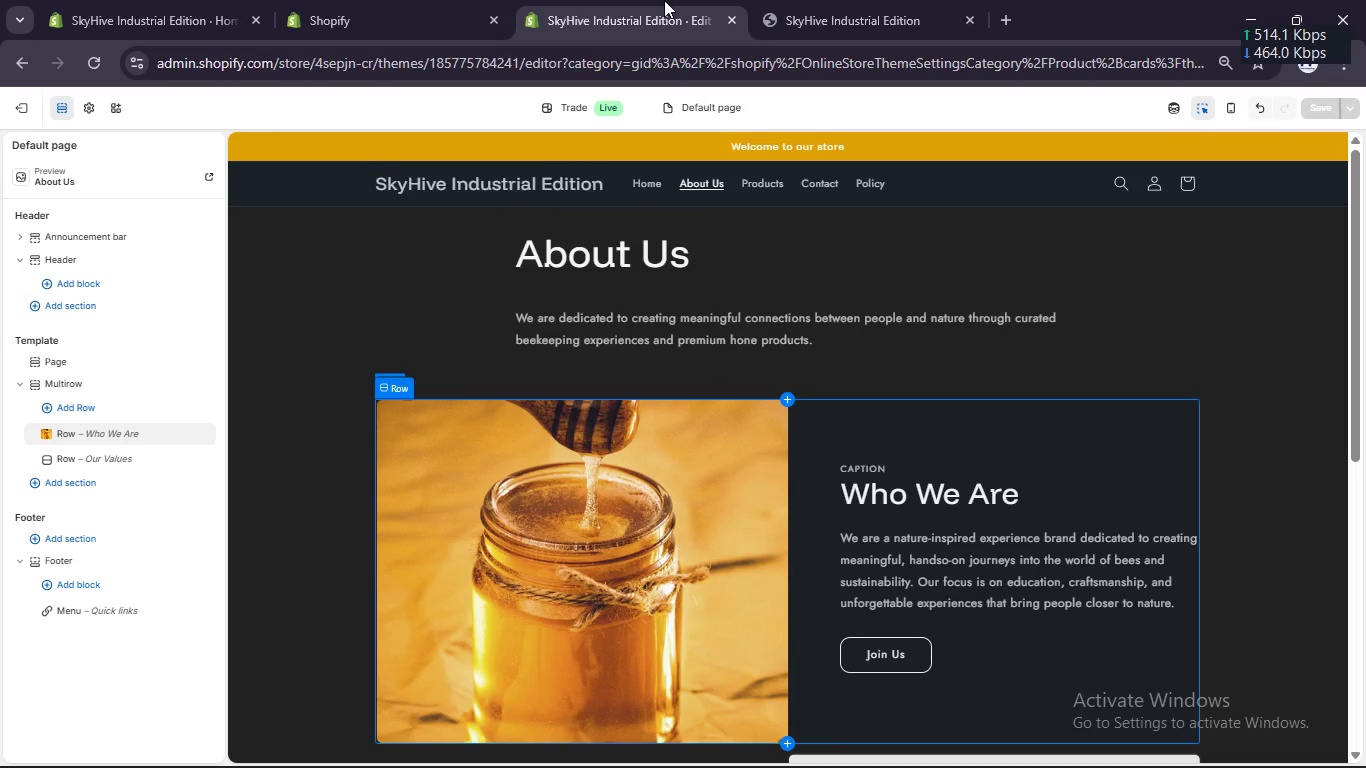 
left_click([664, 0])
 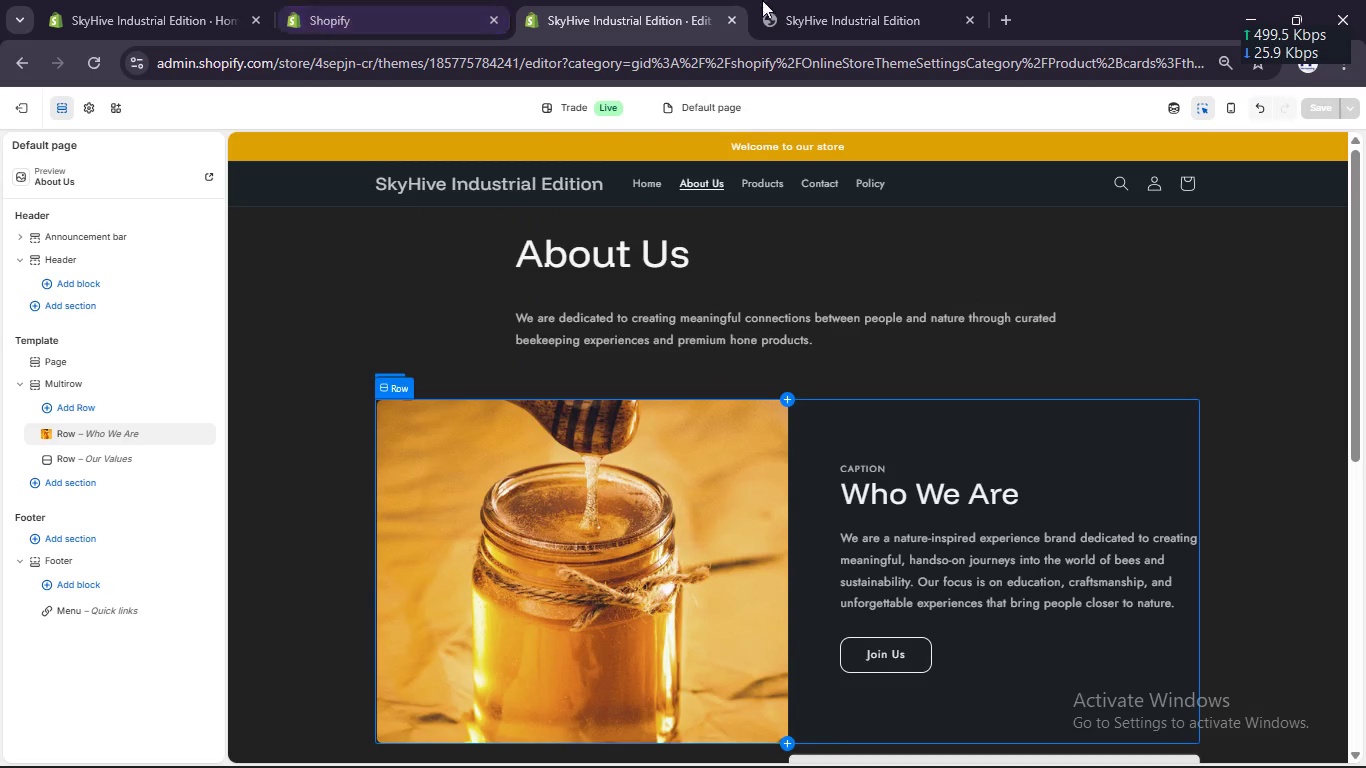 
left_click([795, 1])
 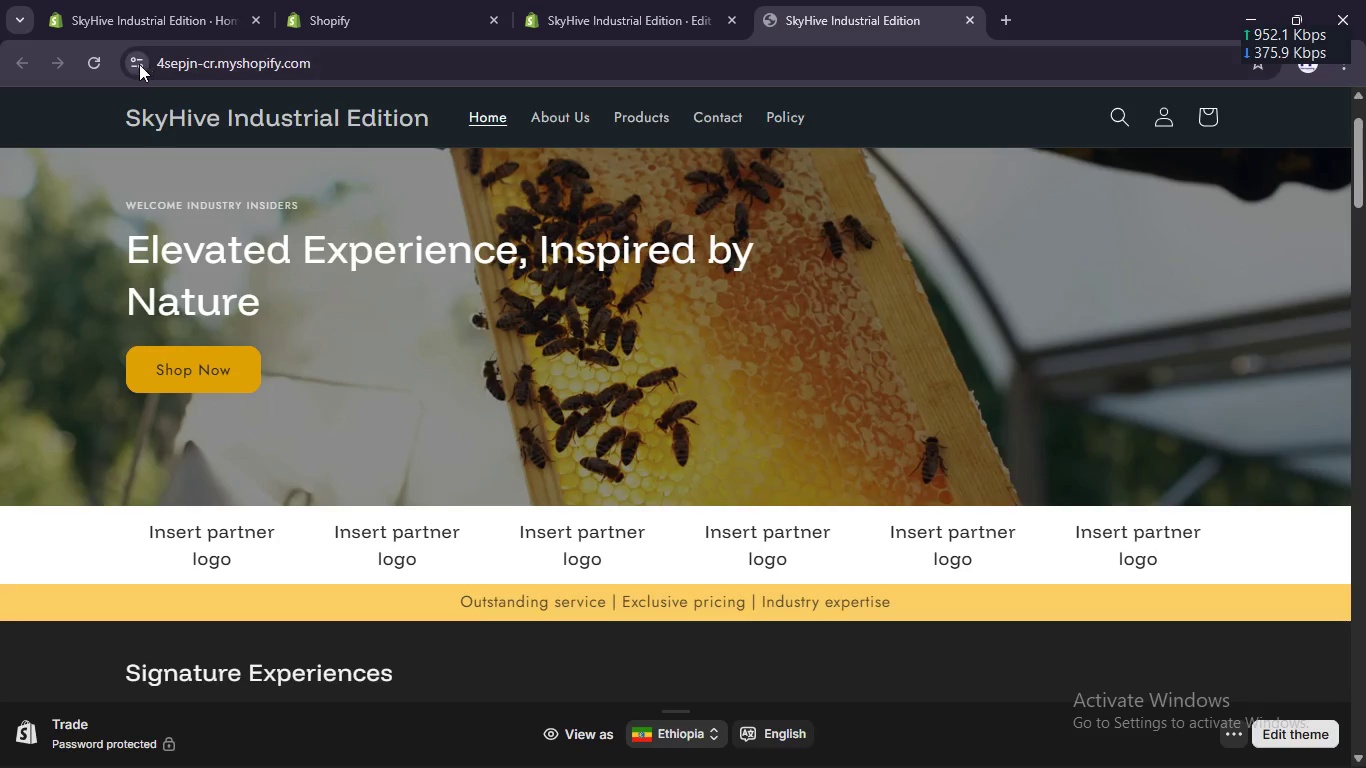 
left_click([99, 60])
 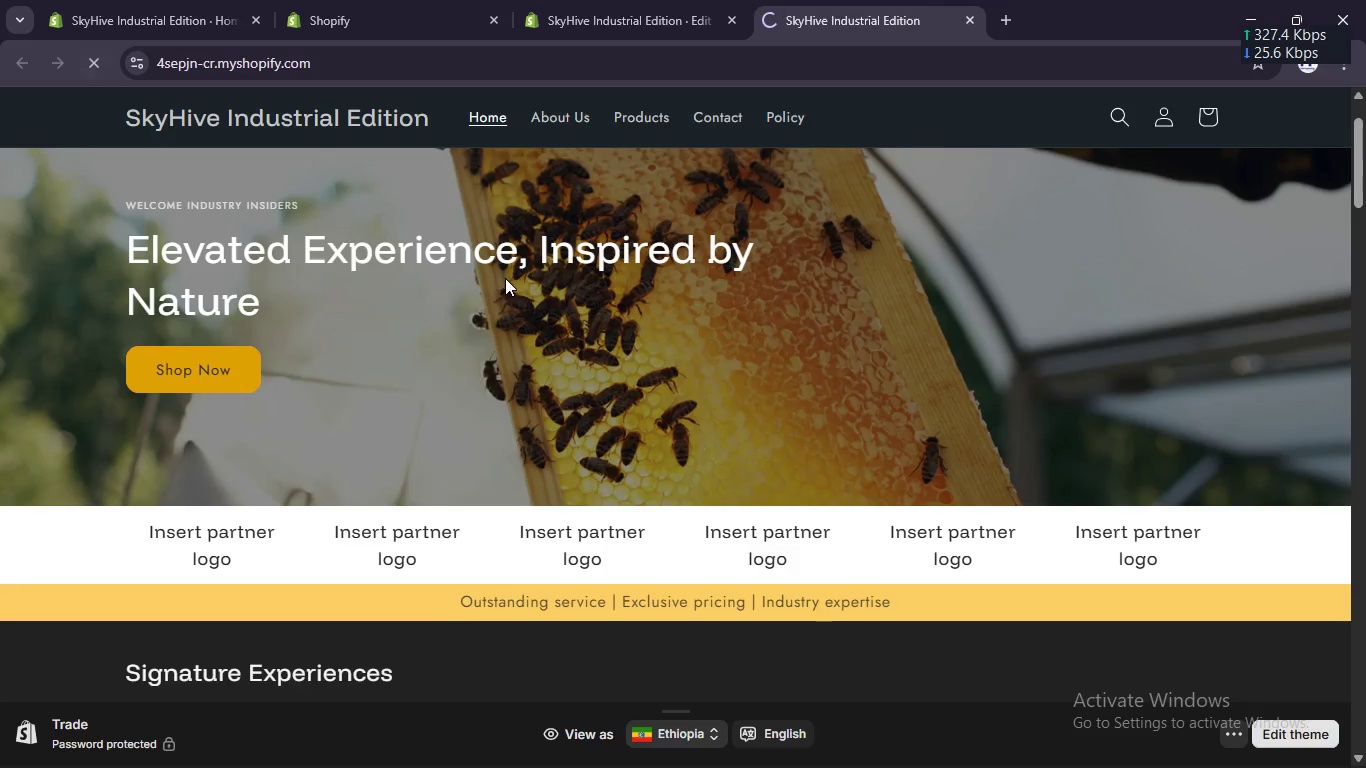 
scroll: coordinate [507, 281], scroll_direction: up, amount: 11.0
 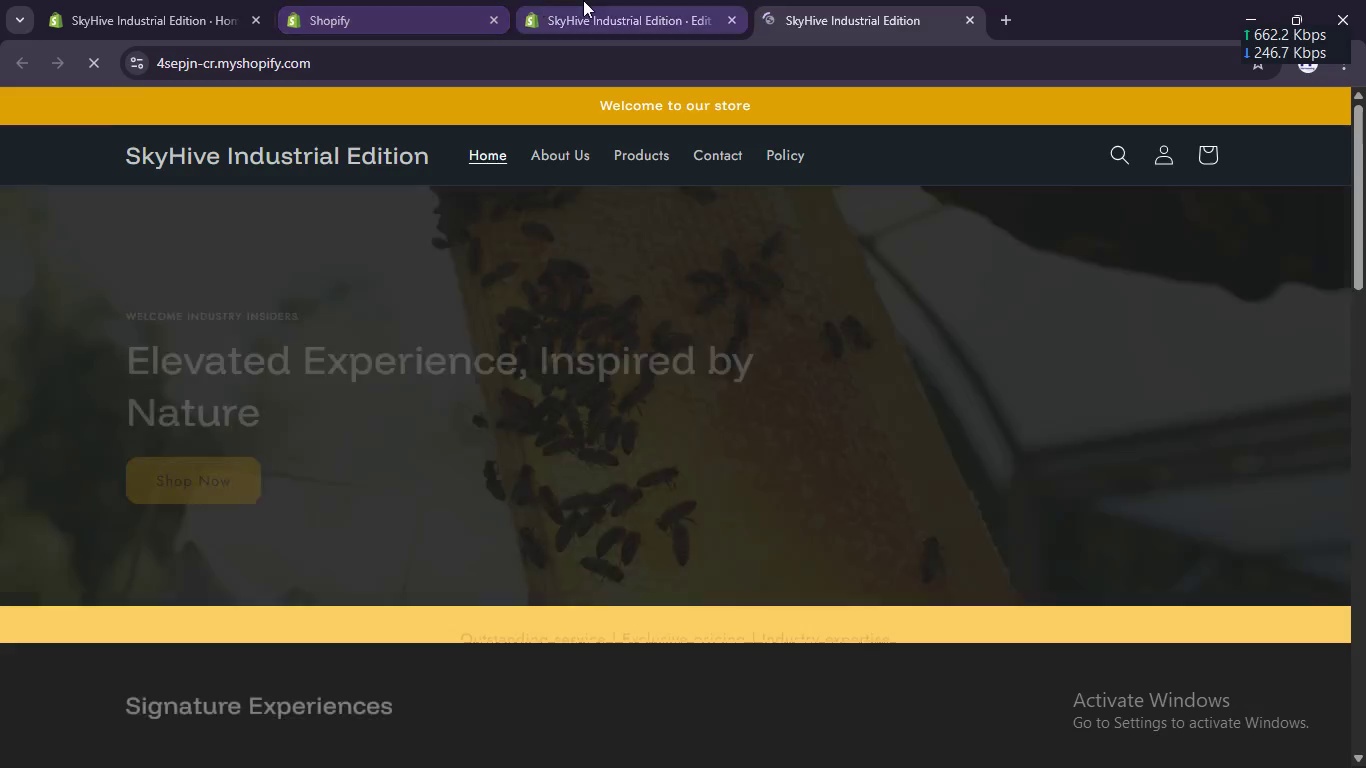 
left_click([584, 0])
 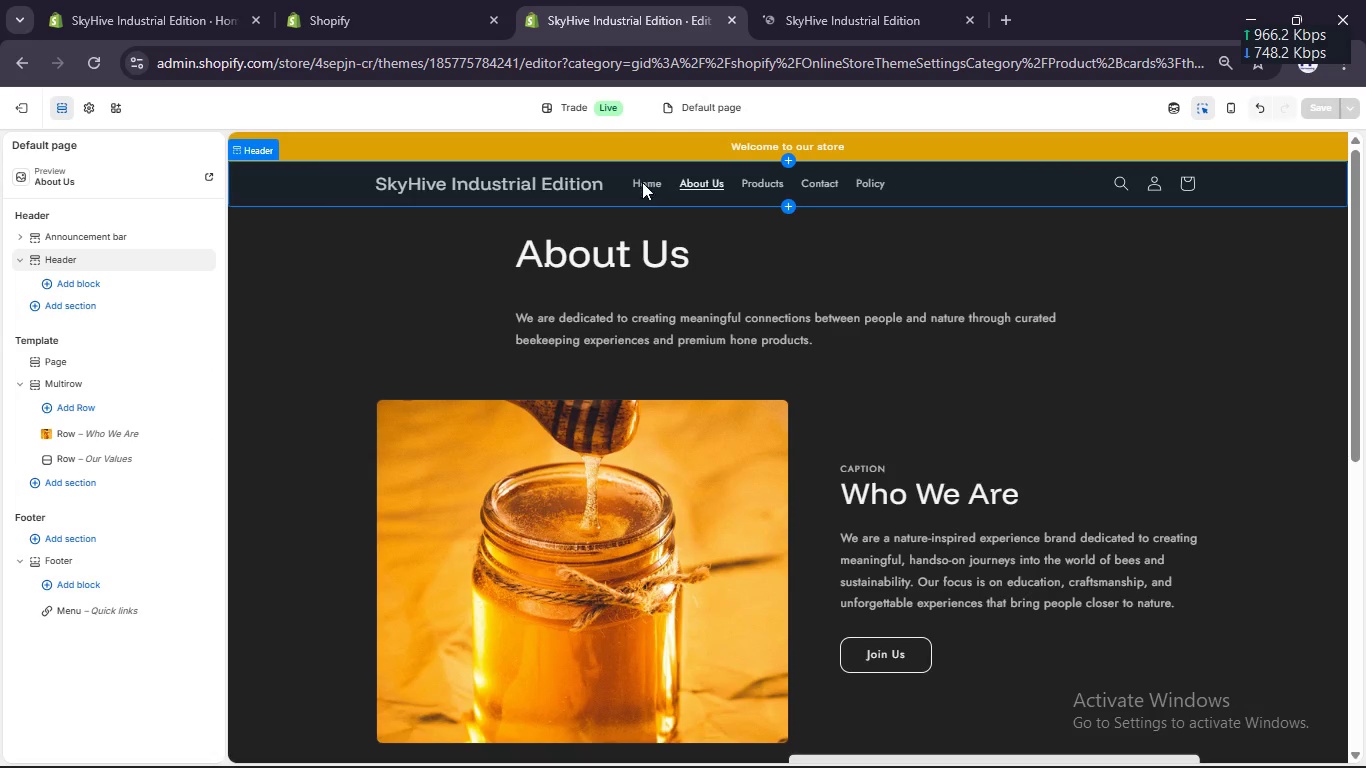 
double_click([642, 183])
 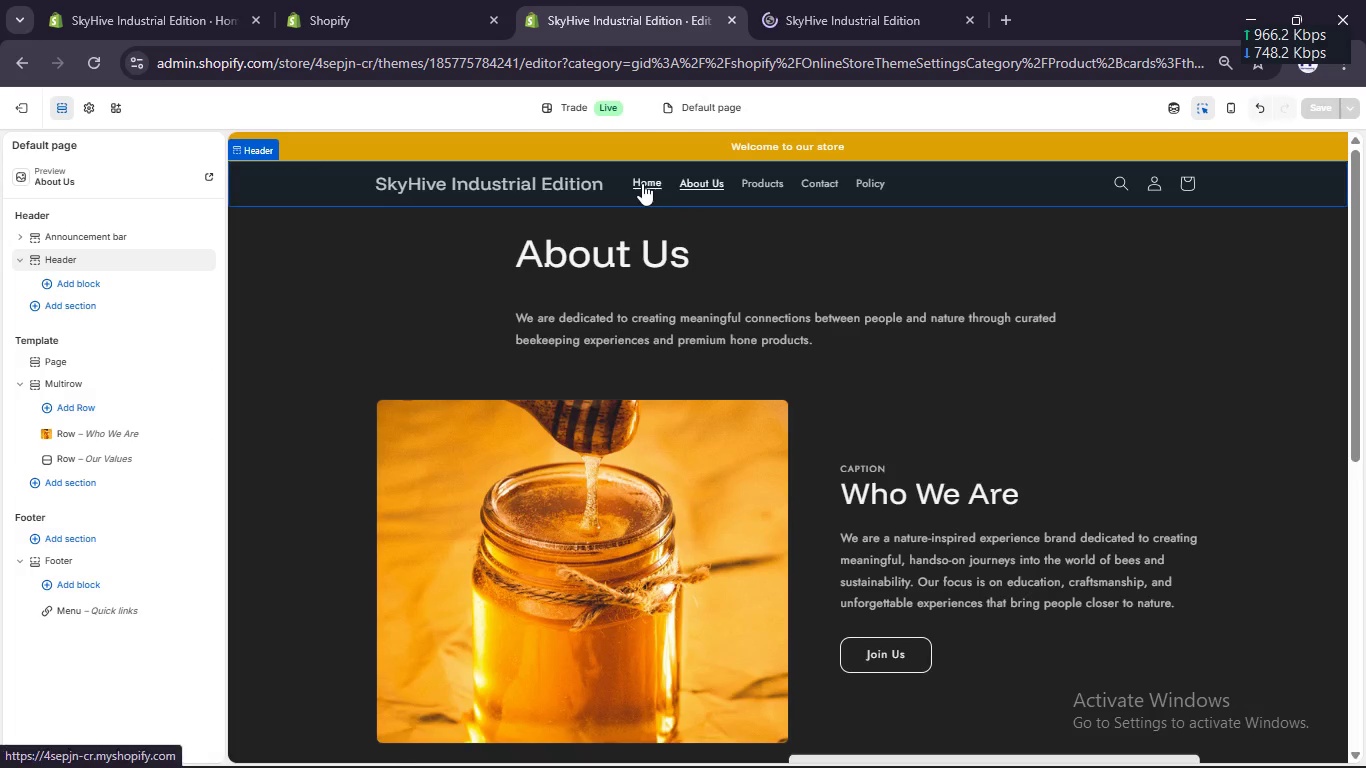 
triple_click([642, 183])
 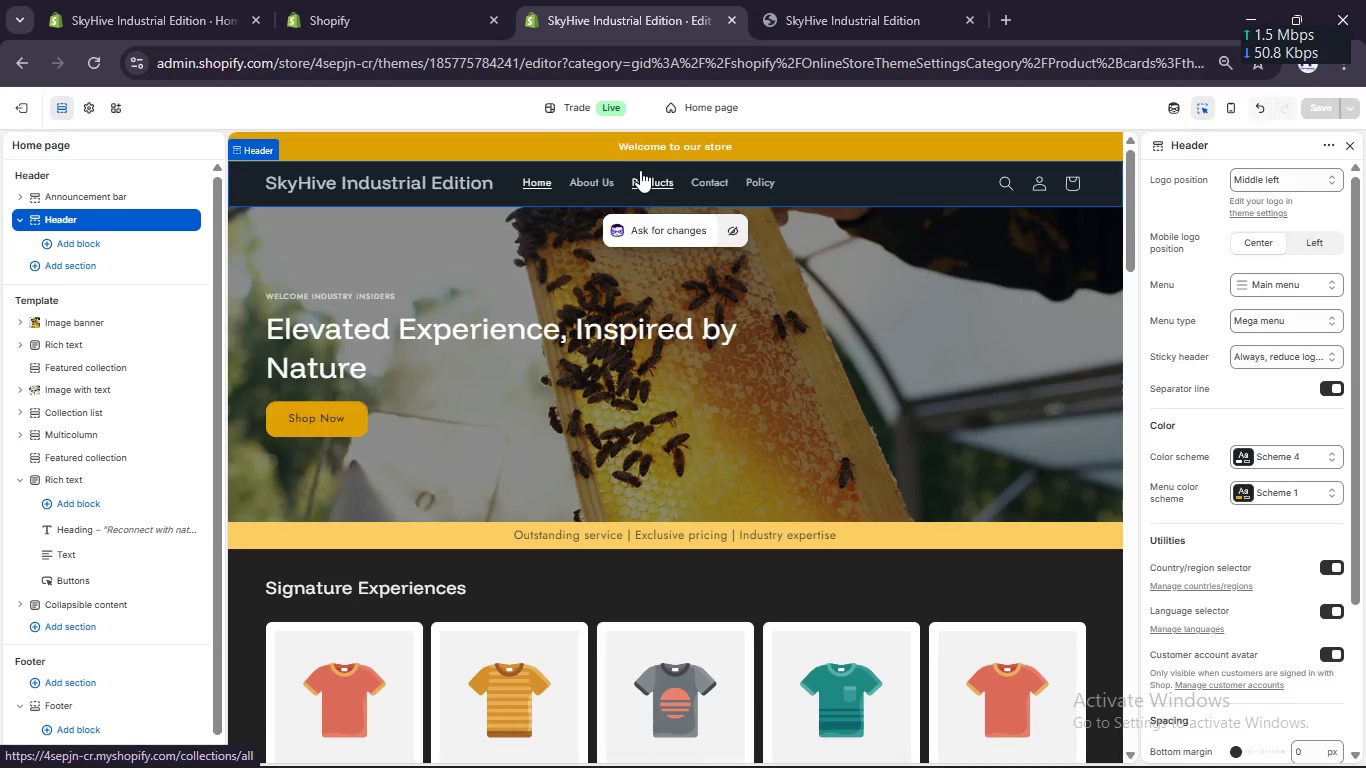 
wait(17.75)
 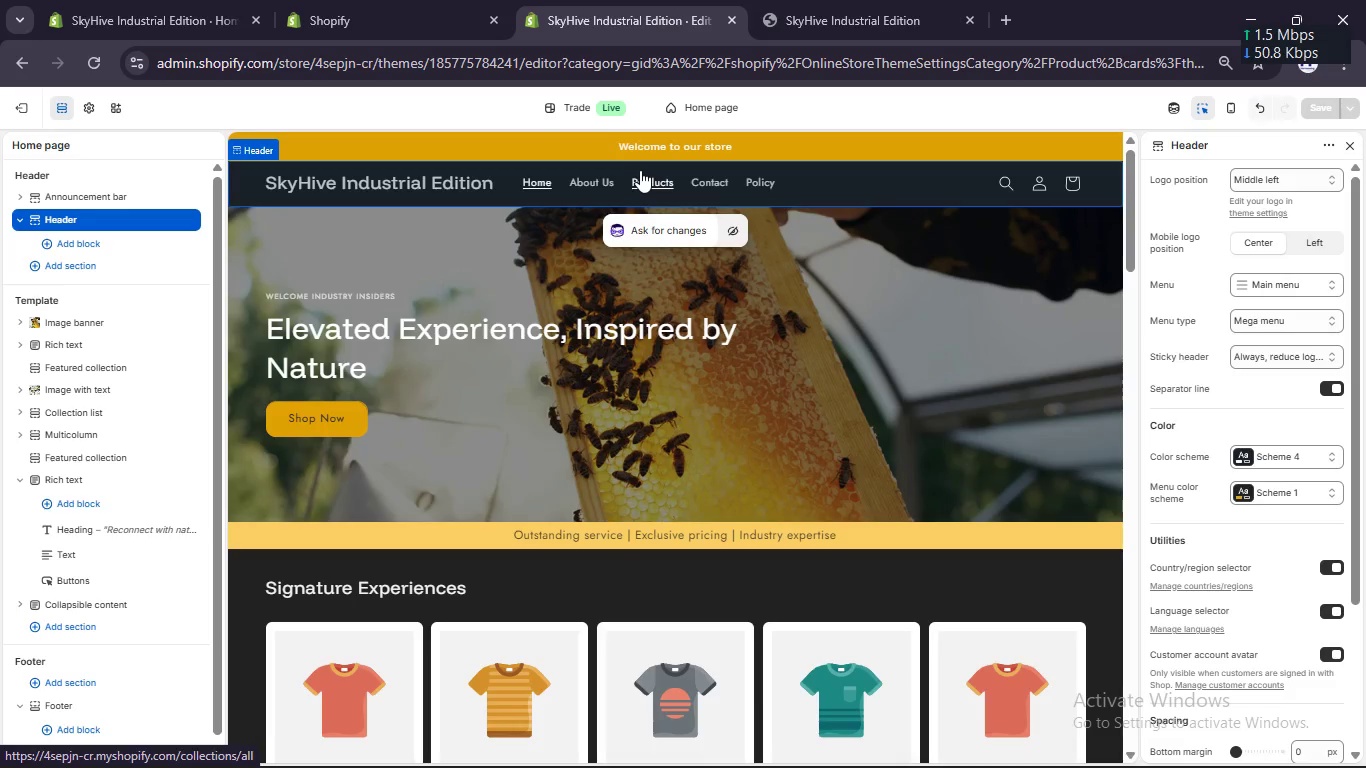 
left_click([841, 257])
 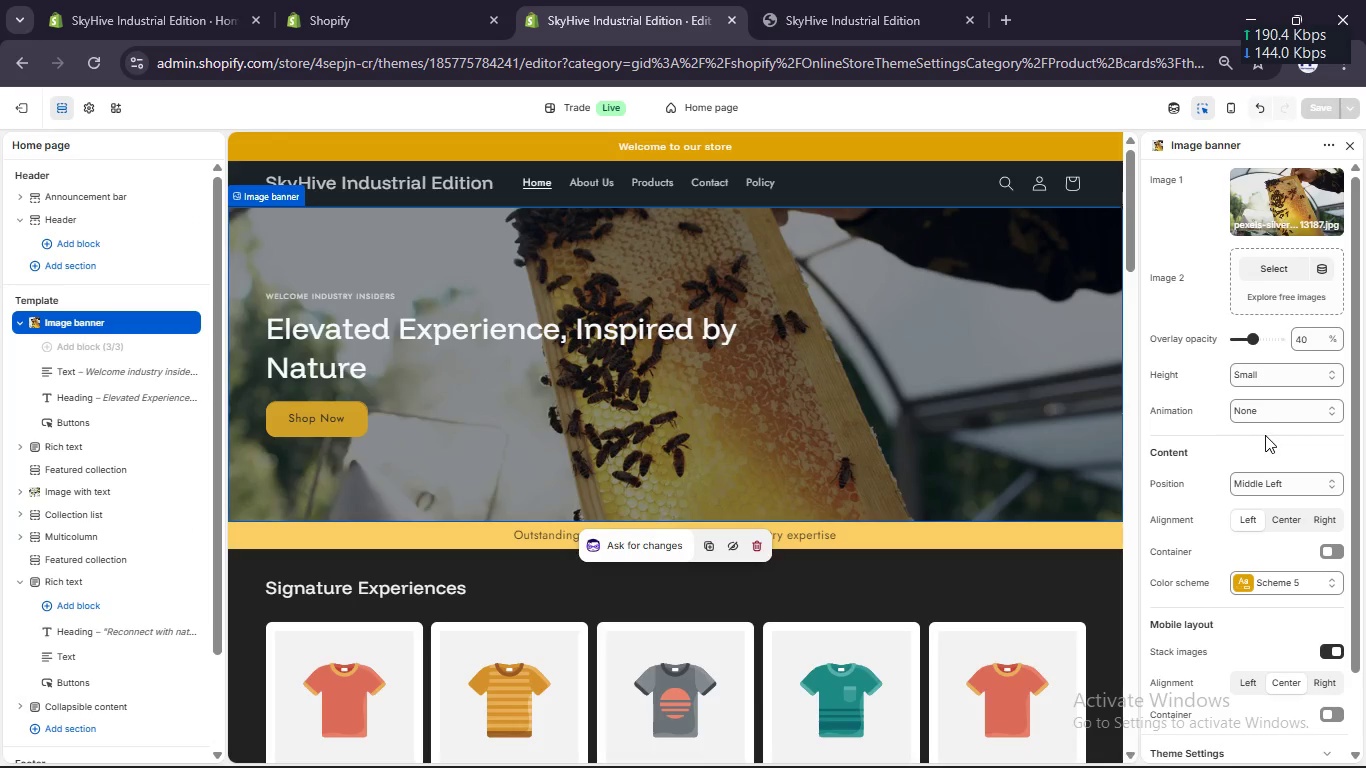 
left_click([1283, 406])
 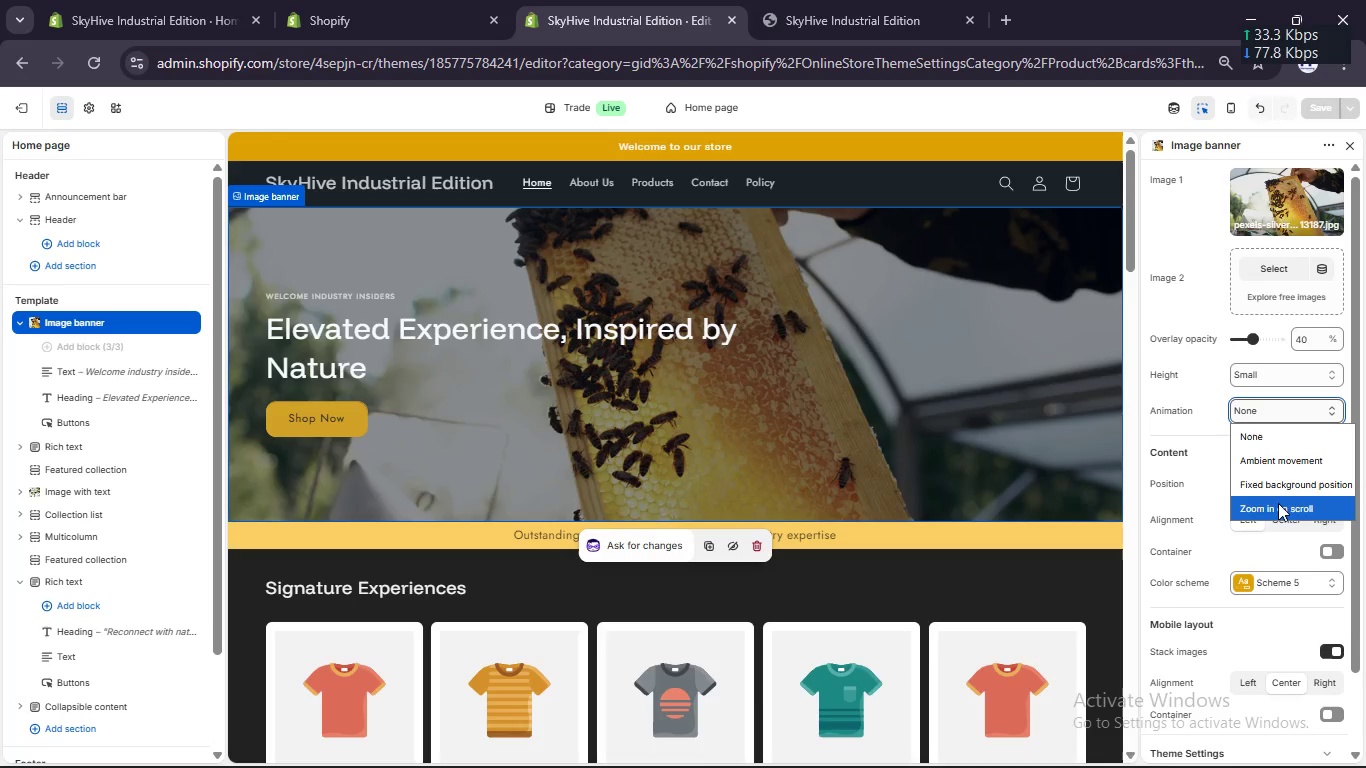 
left_click([1278, 503])
 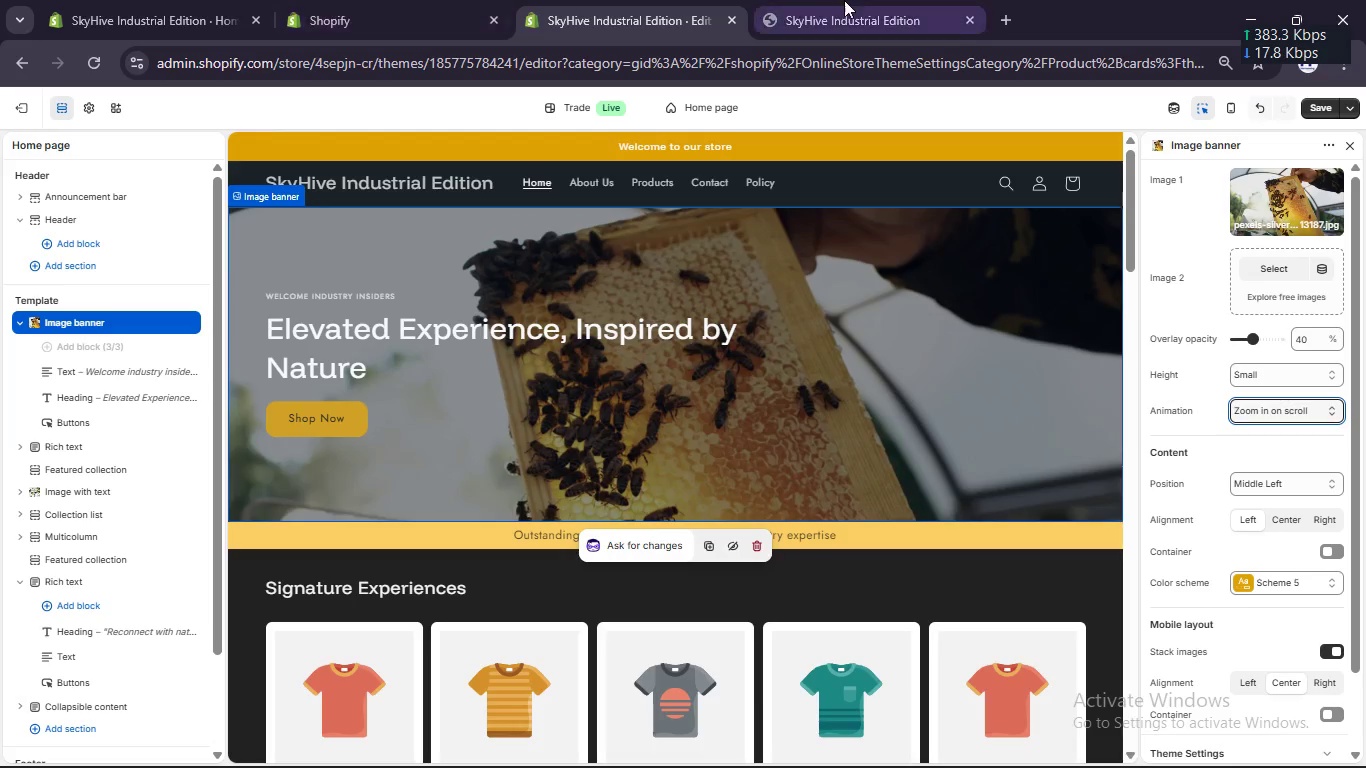 
left_click([847, 0])
 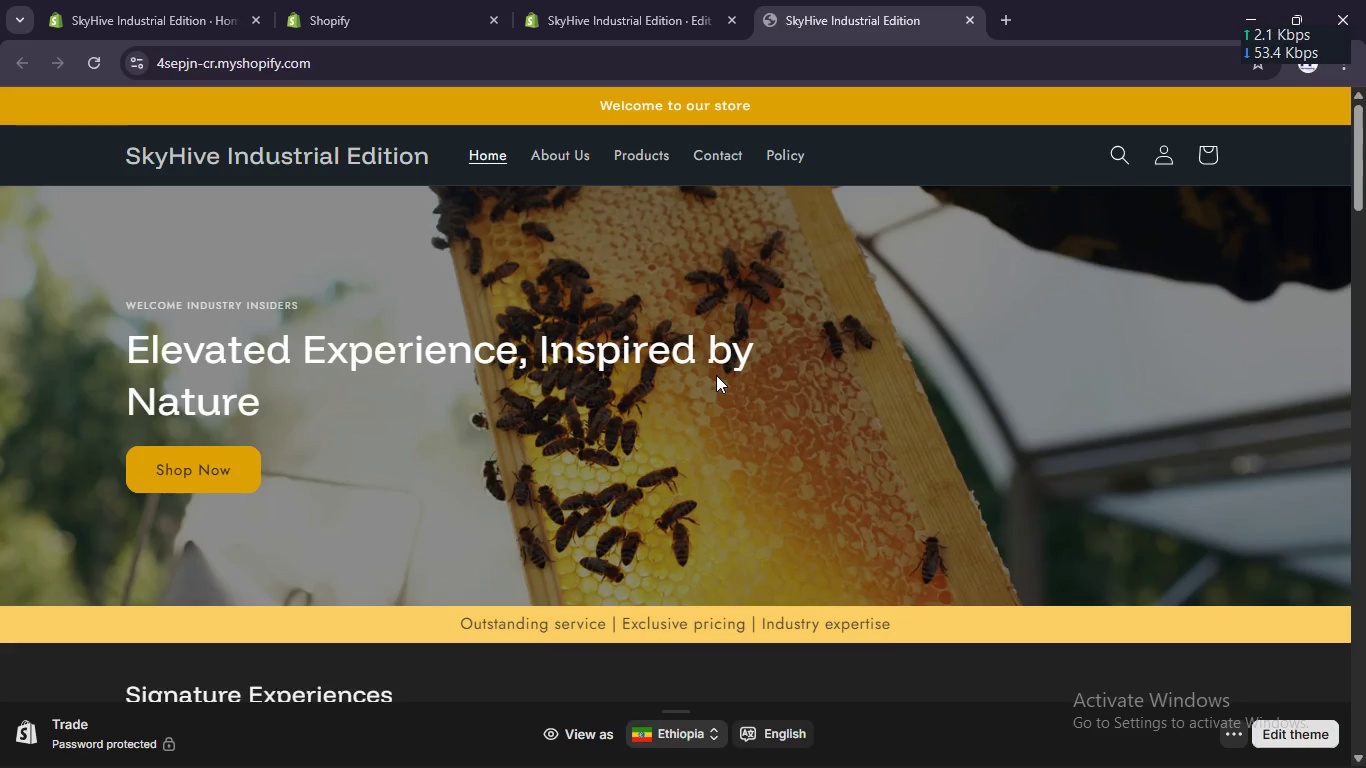 
scroll: coordinate [665, 319], scroll_direction: none, amount: 0.0
 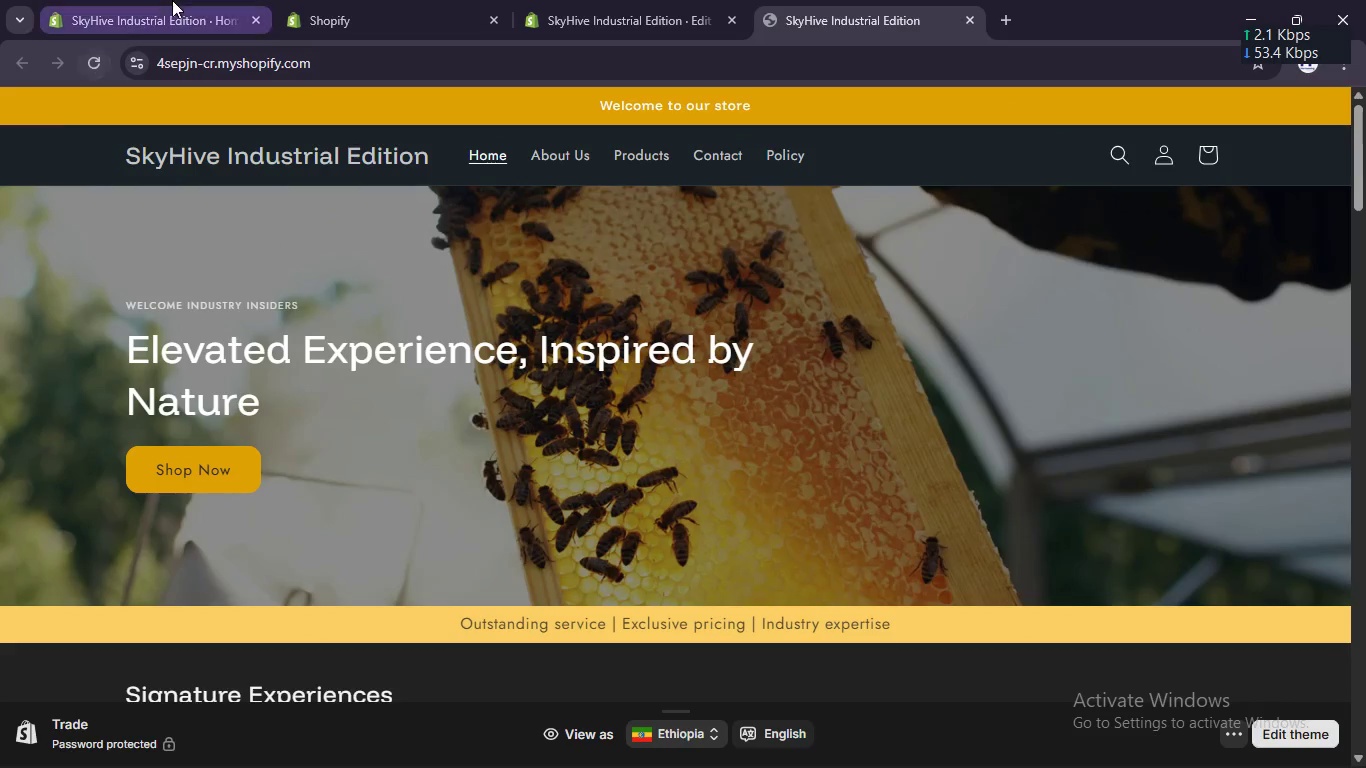 
left_click([172, 0])
 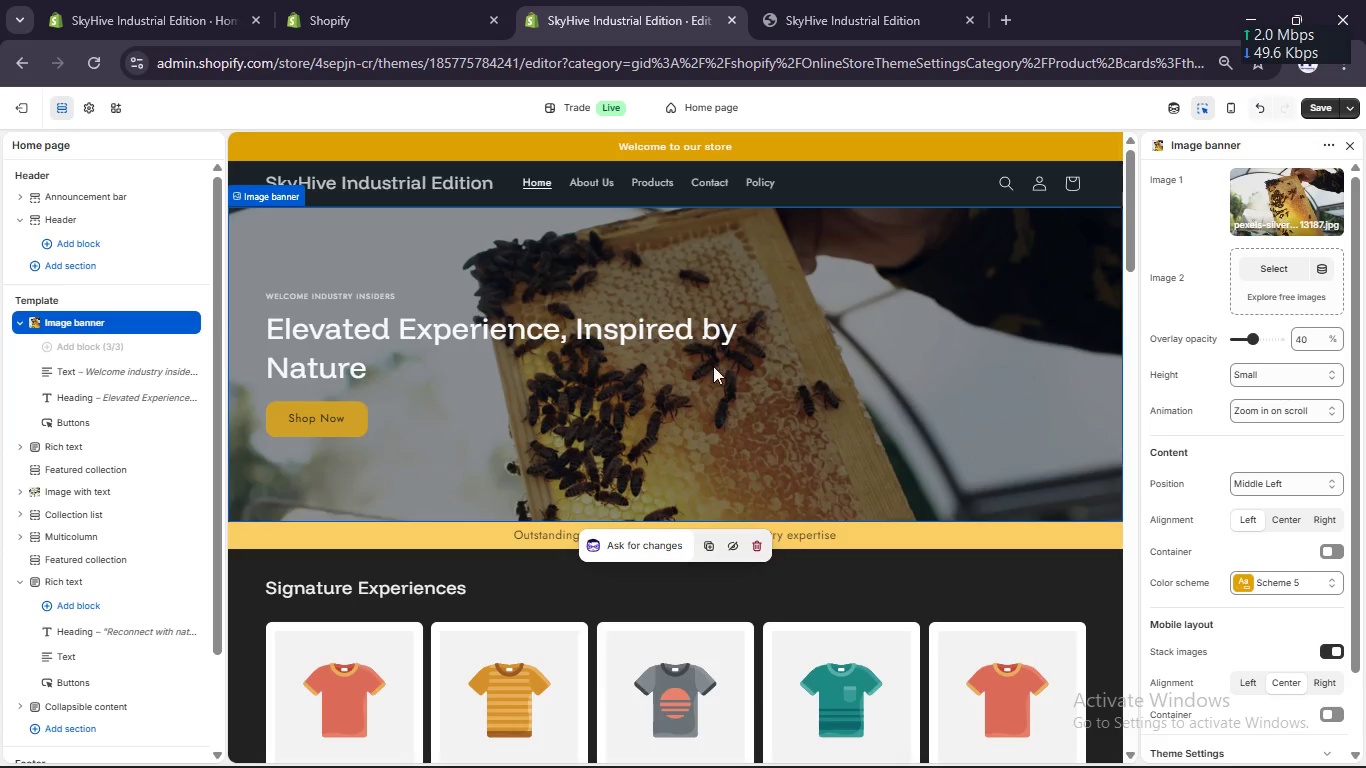 
scroll: coordinate [1237, 489], scroll_direction: down, amount: 7.0
 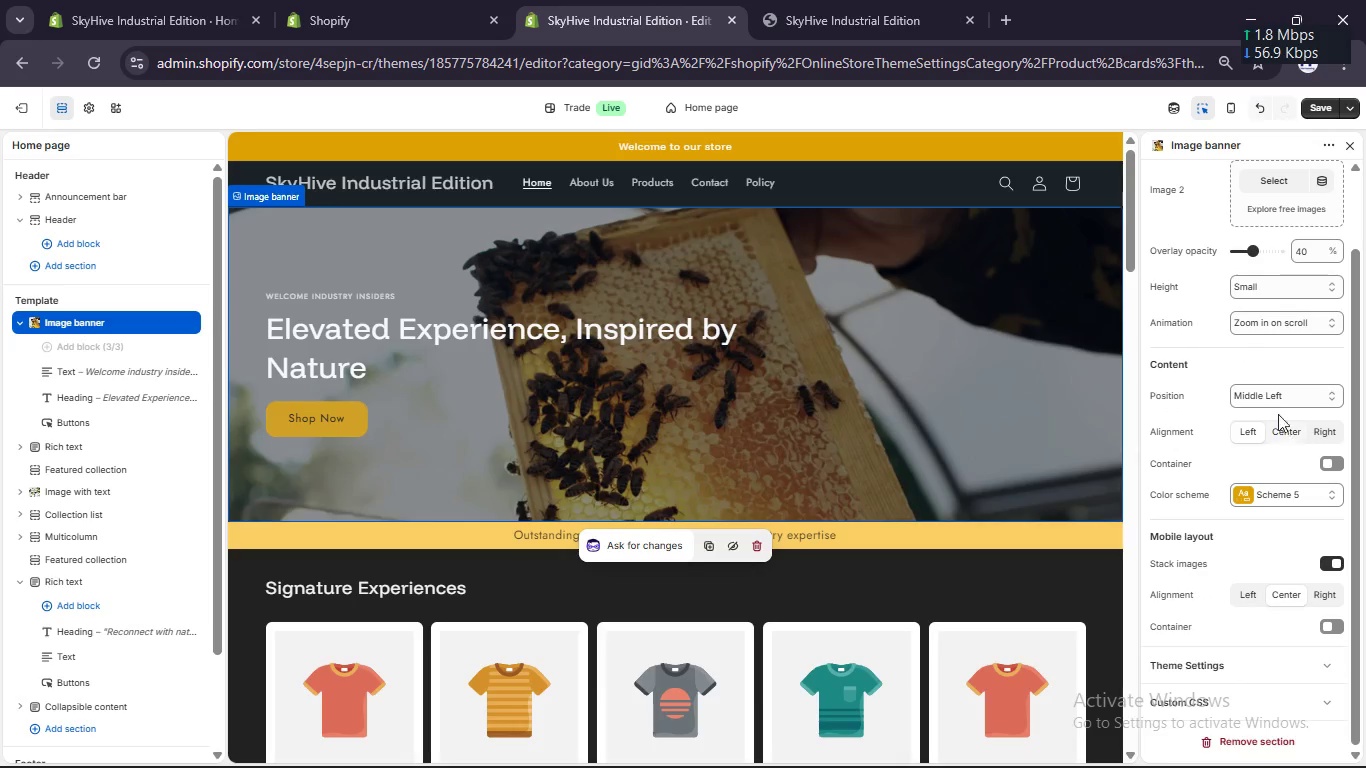 
left_click([1331, 283])
 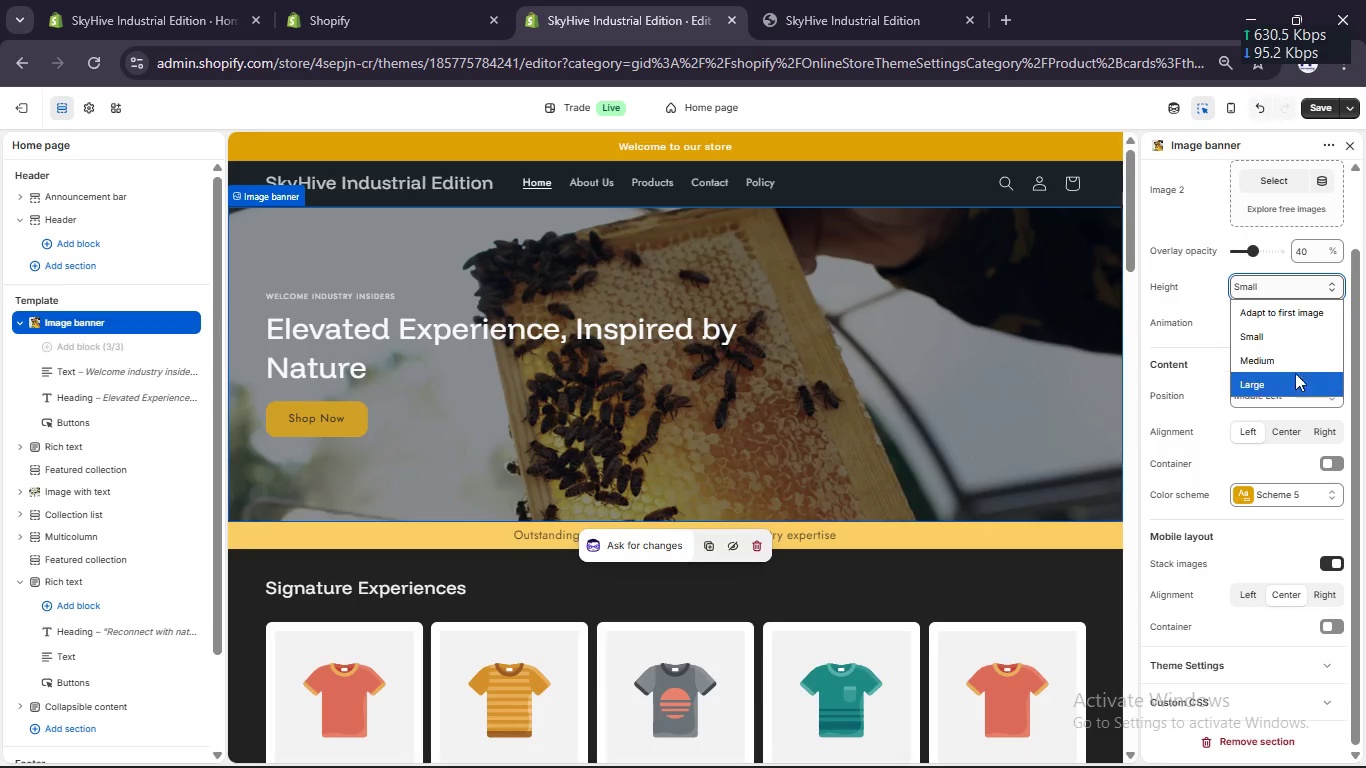 
left_click([1295, 378])
 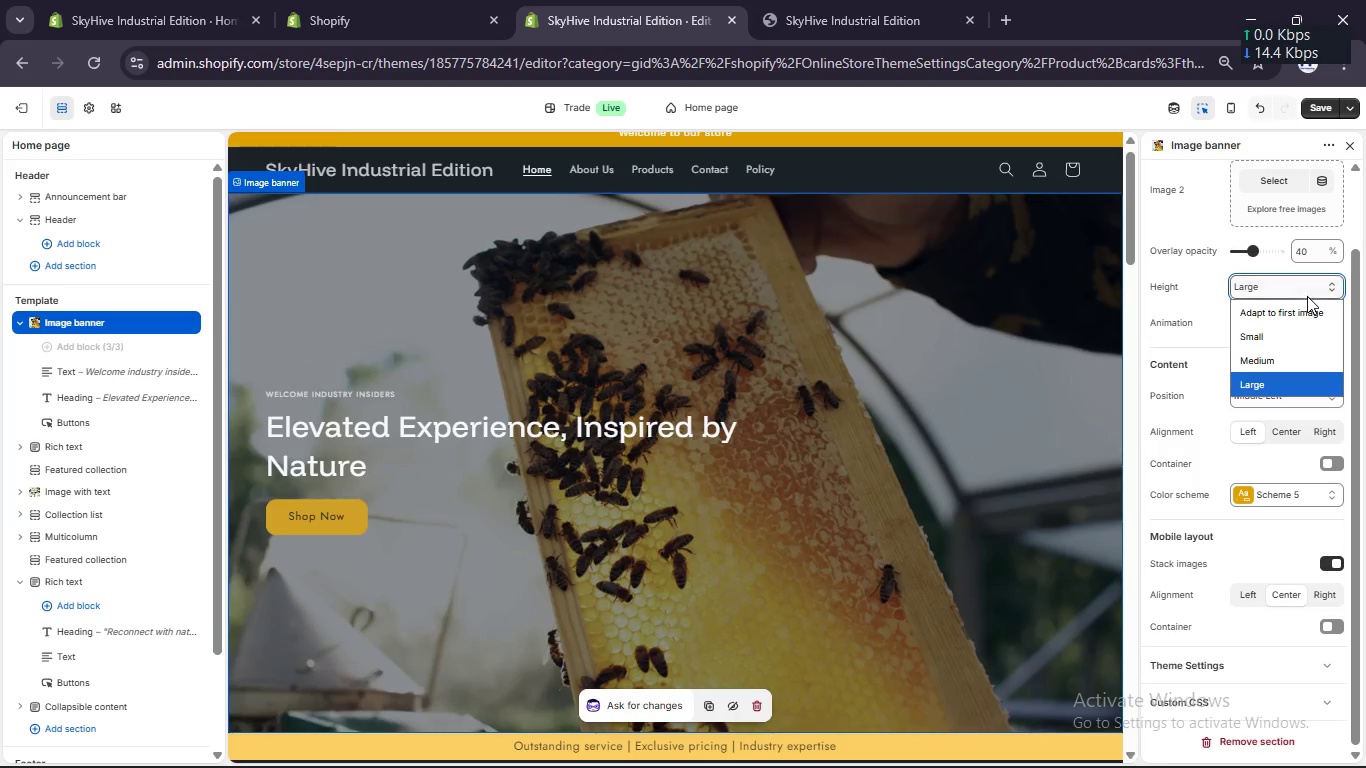 
left_click([1283, 355])
 